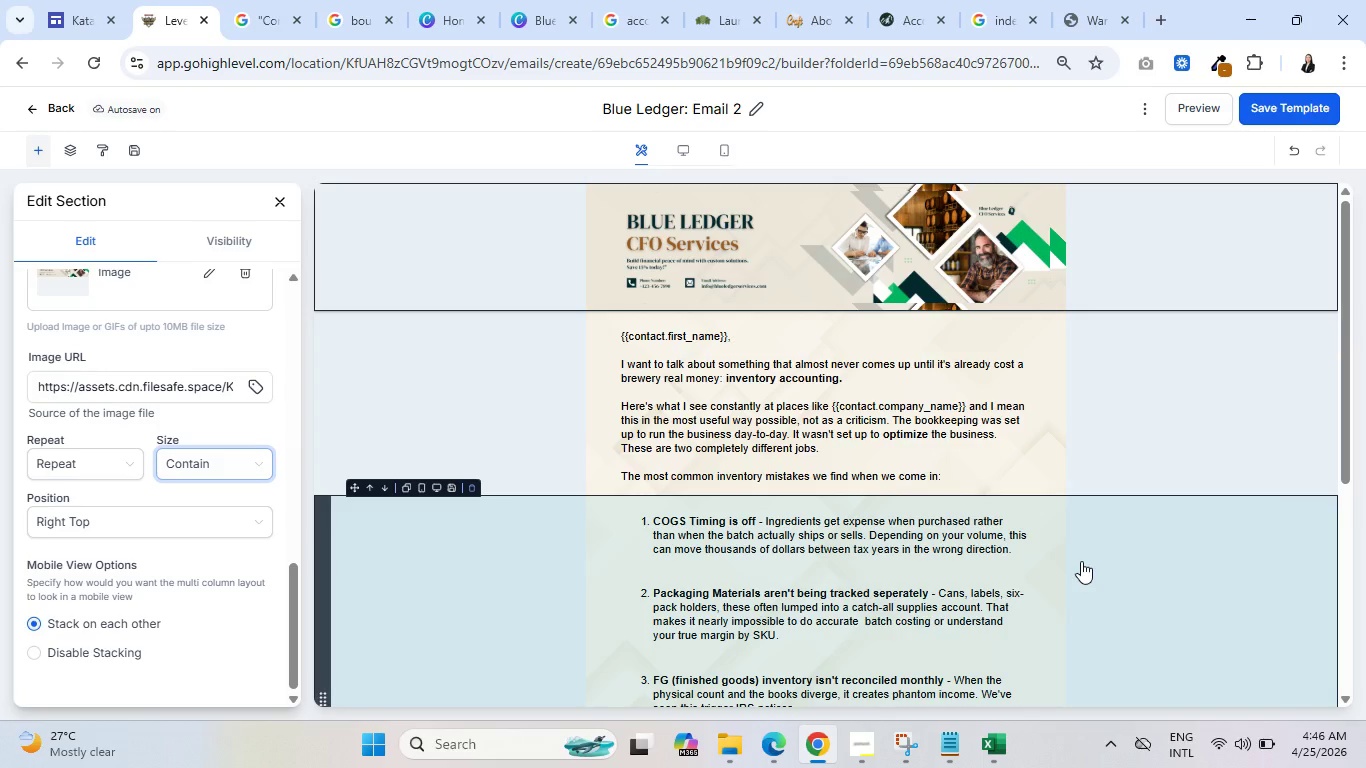 
wait(50.16)
 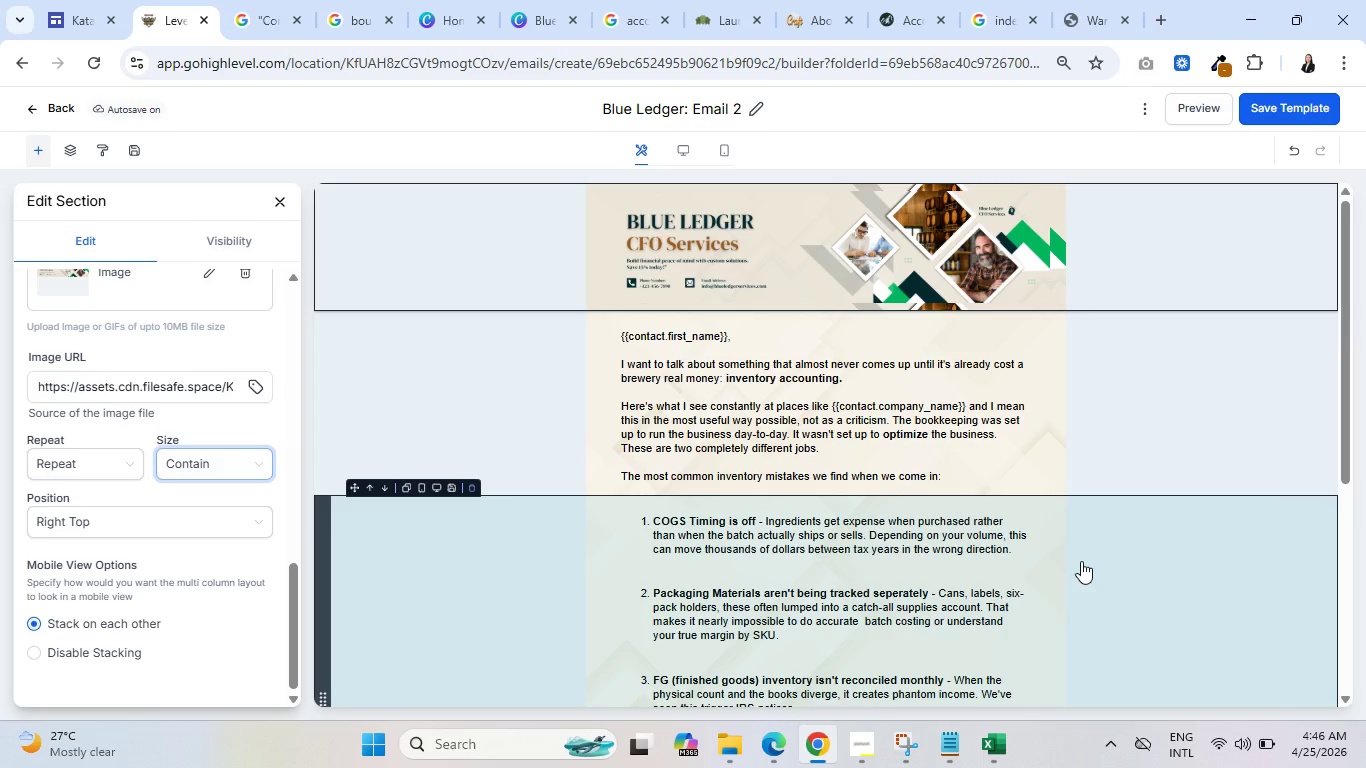 
mouse_move([972, 676])
 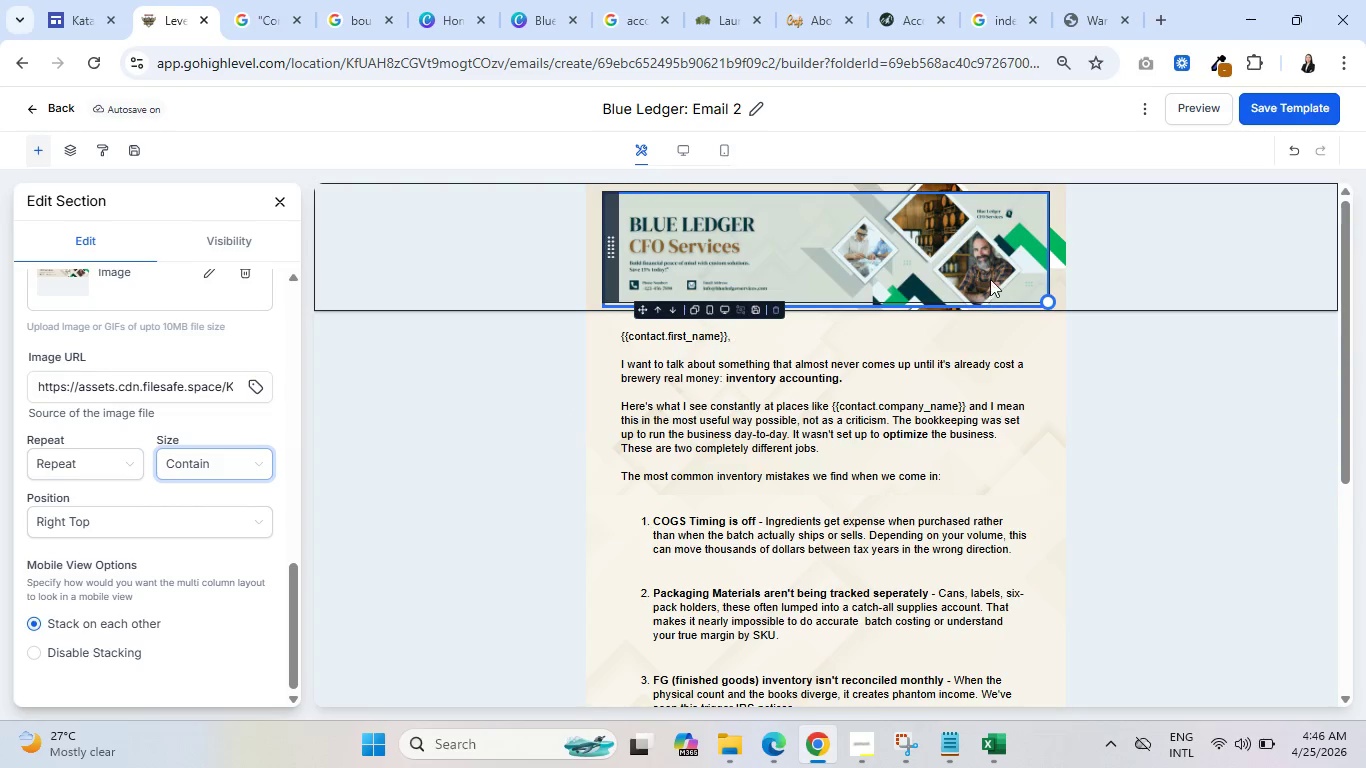 
left_click([1058, 286])
 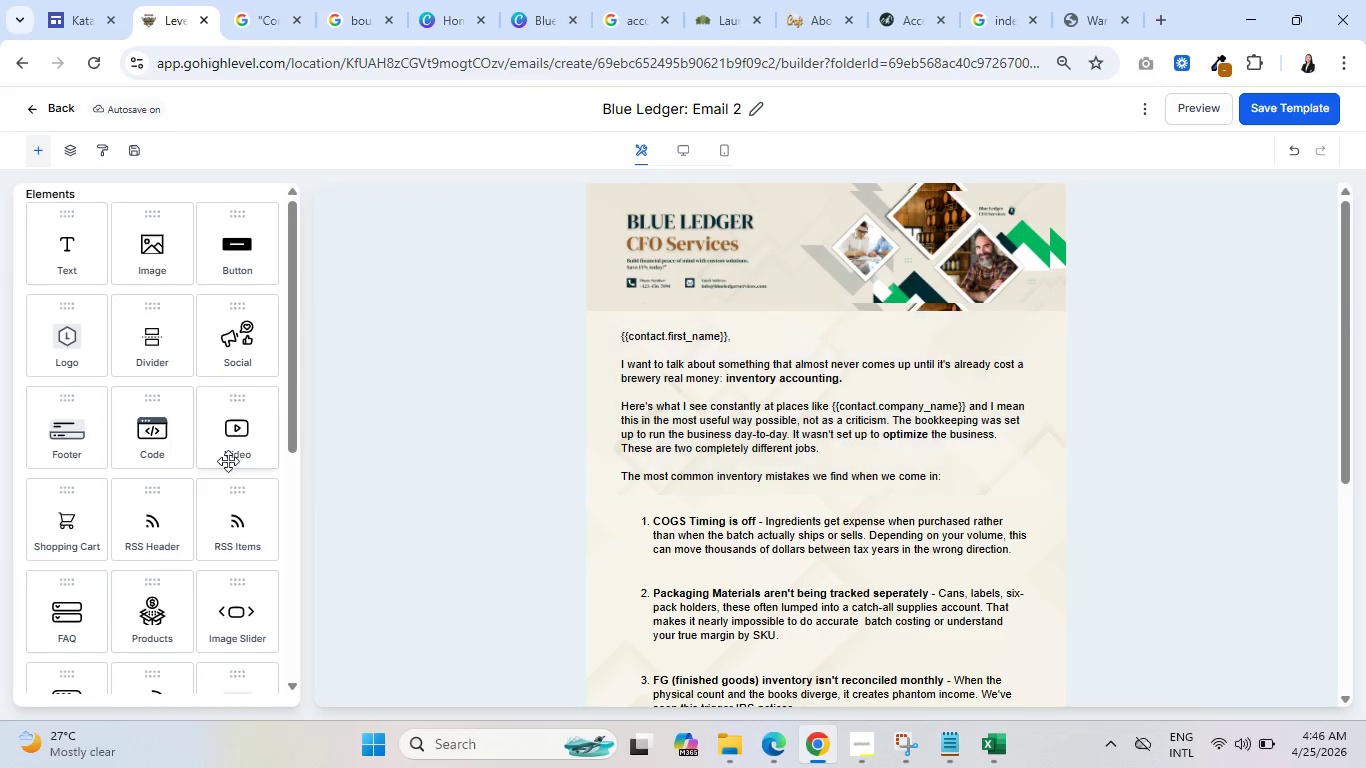 
scroll: coordinate [141, 543], scroll_direction: down, amount: 14.0
 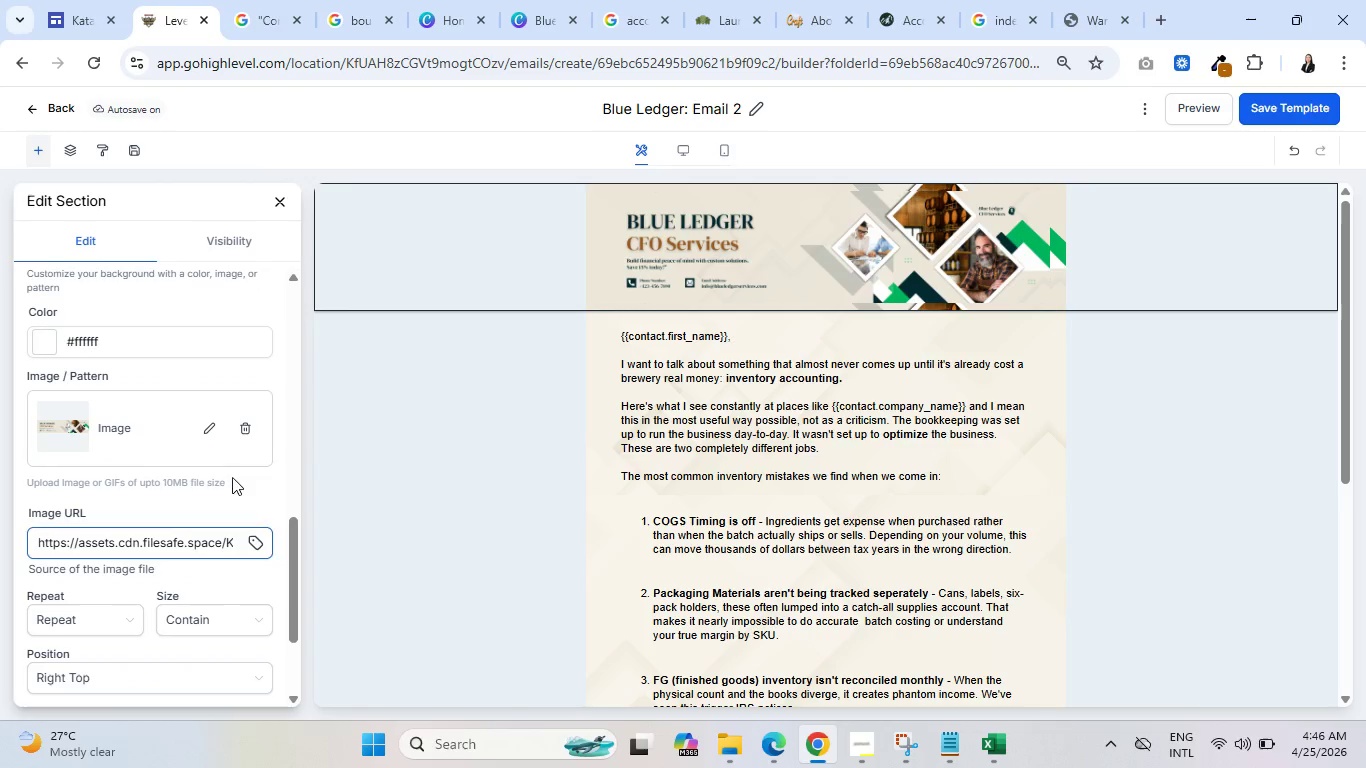 
left_click([249, 429])
 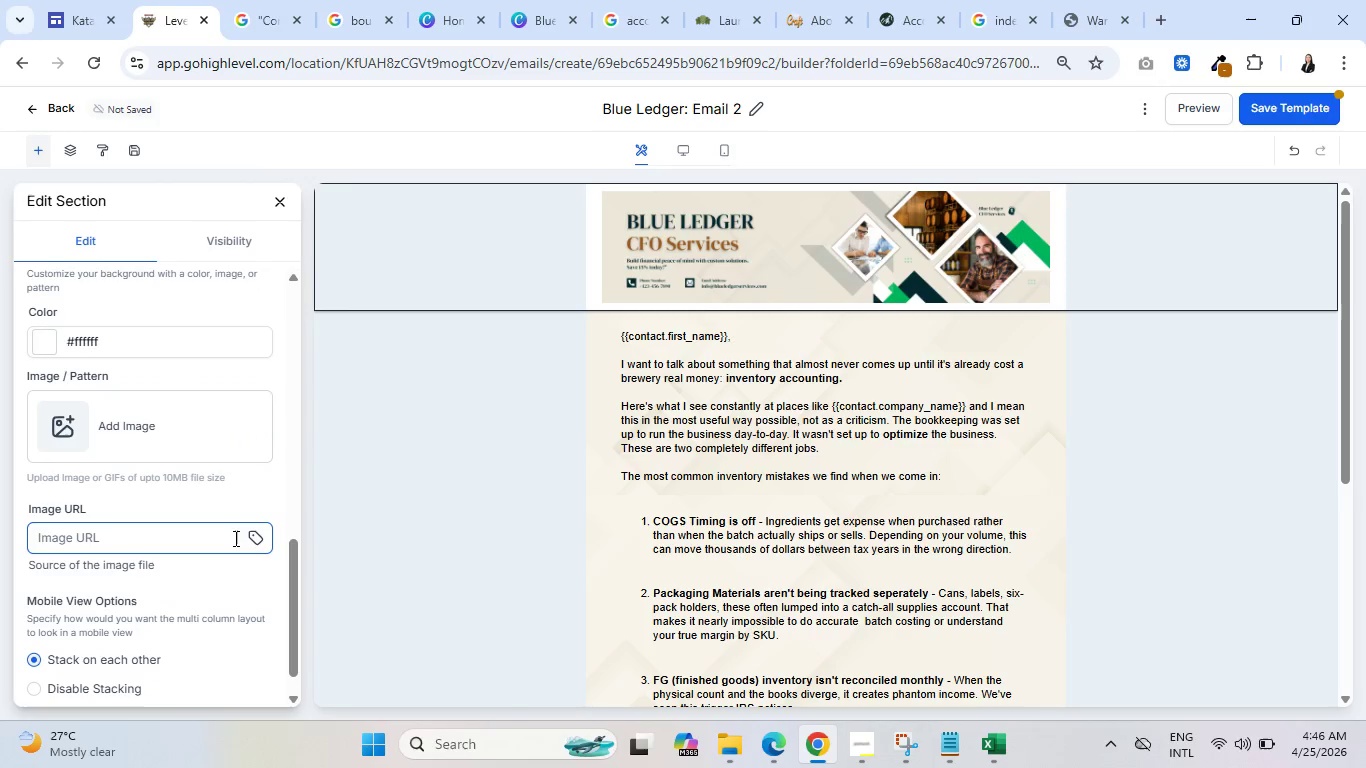 
left_click([124, 428])
 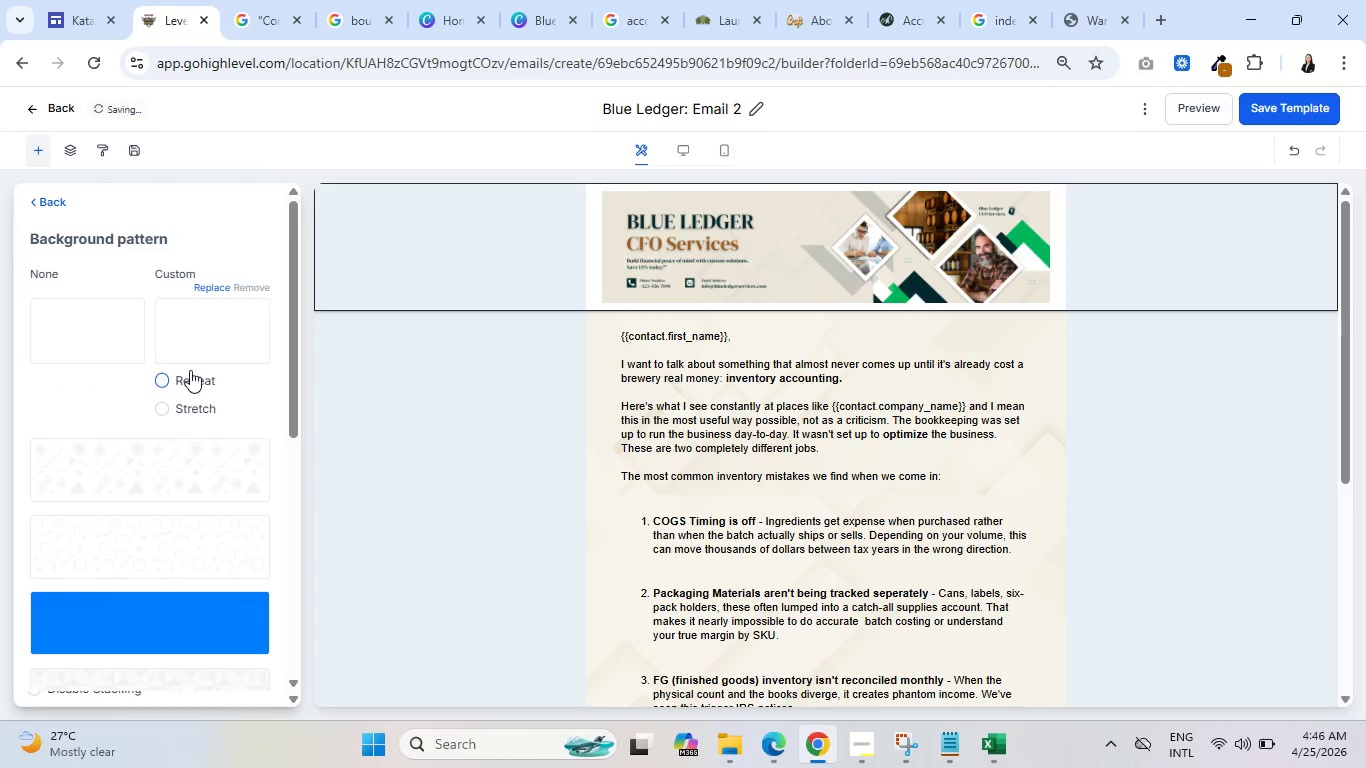 
left_click([205, 339])
 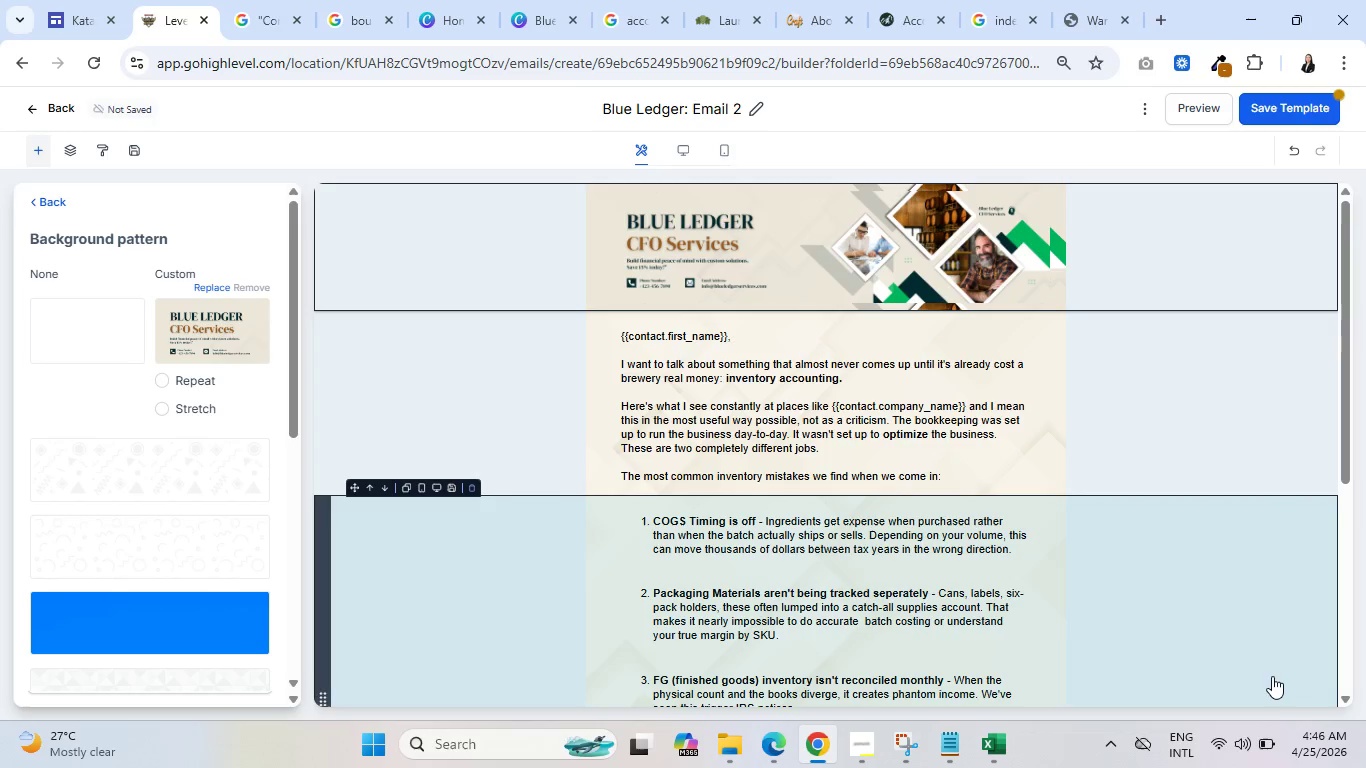 
wait(6.88)
 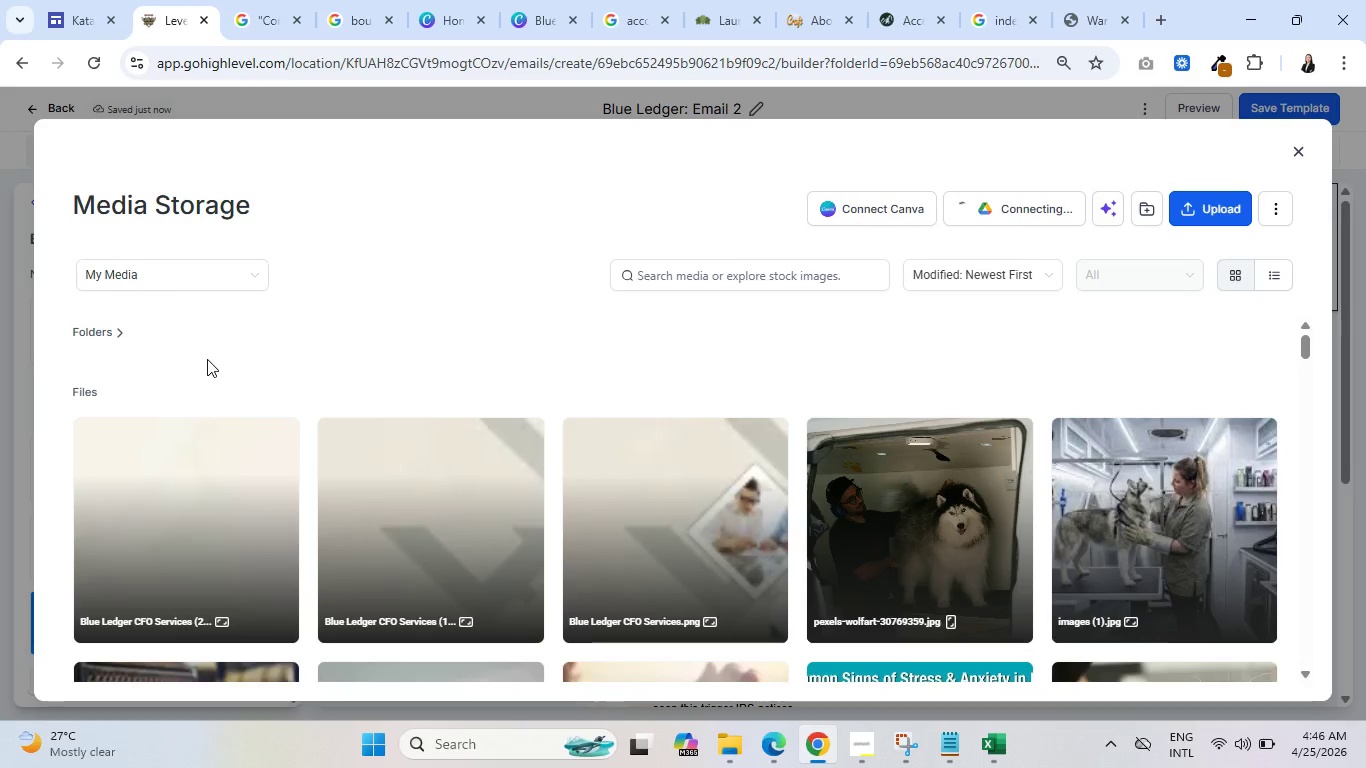 
left_click([192, 384])
 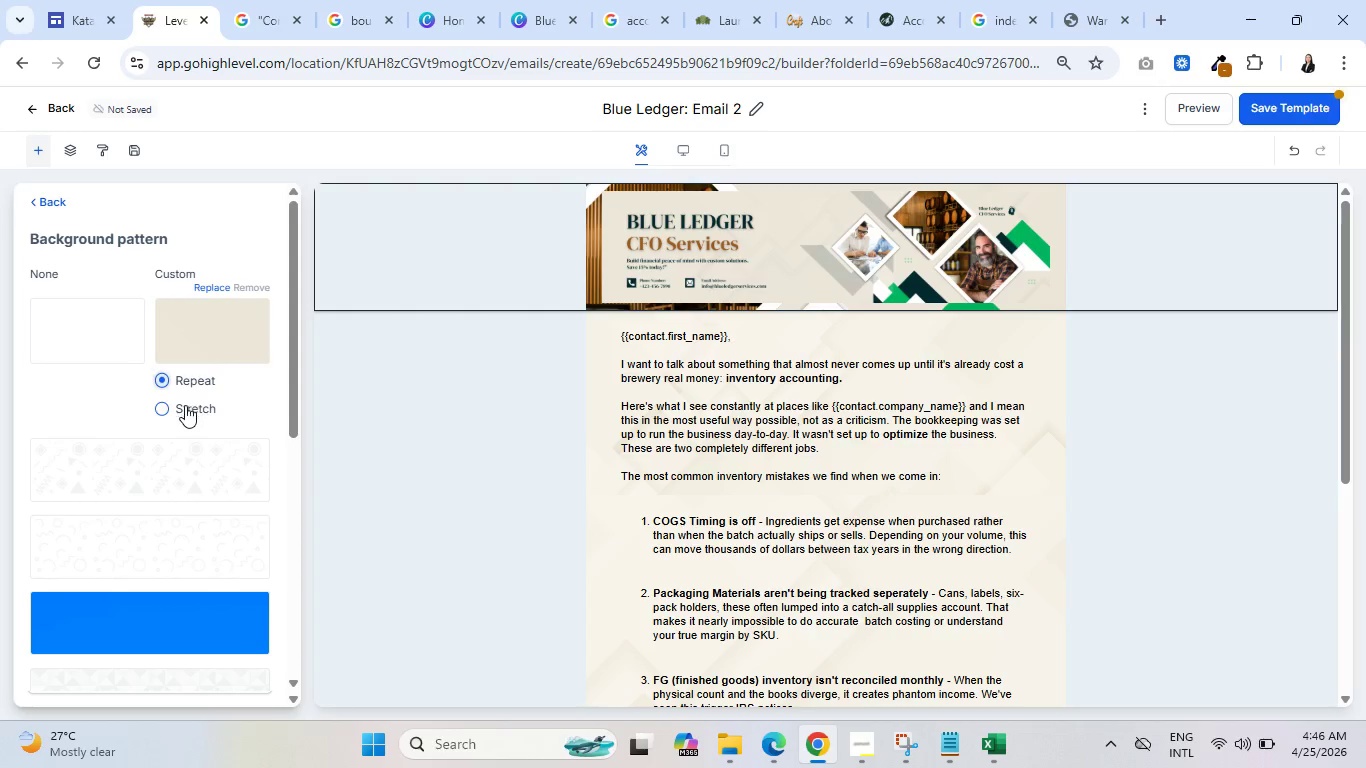 
left_click([185, 407])
 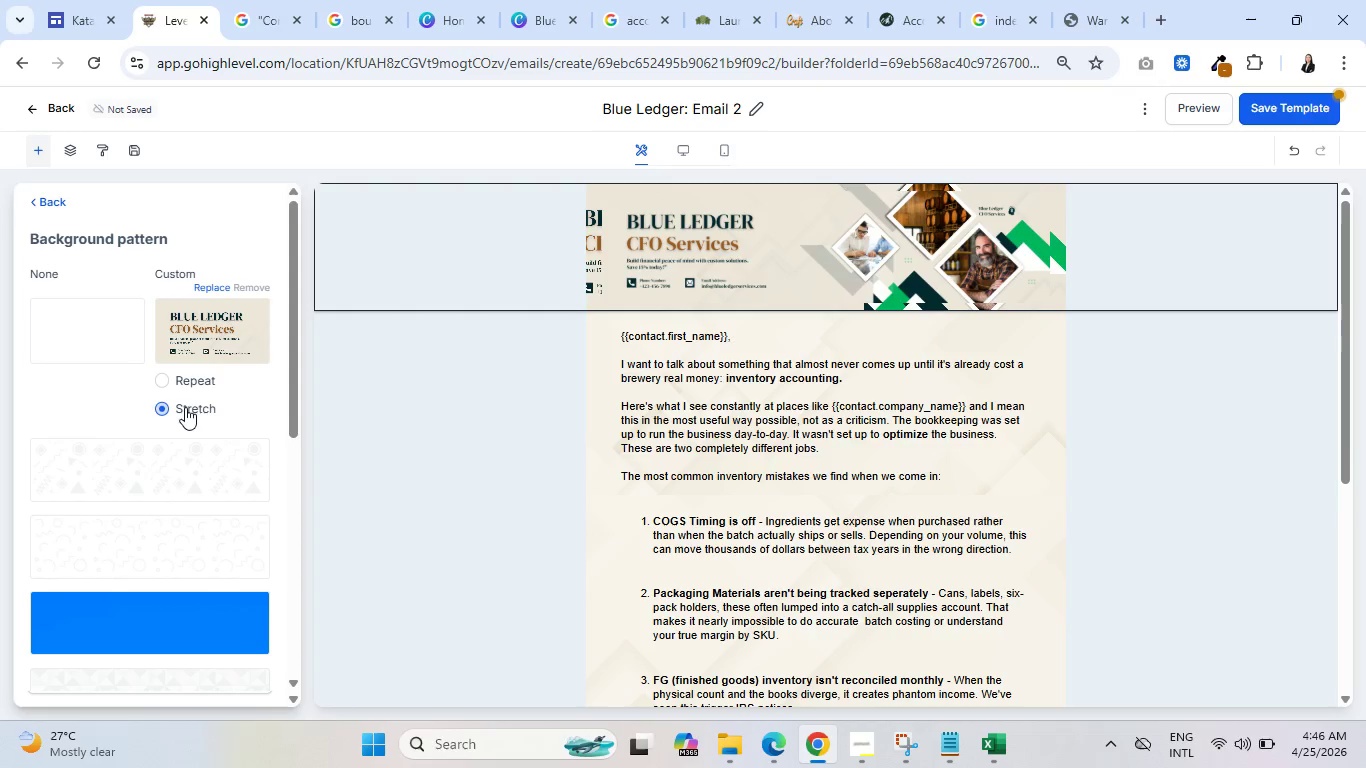 
left_click([197, 377])
 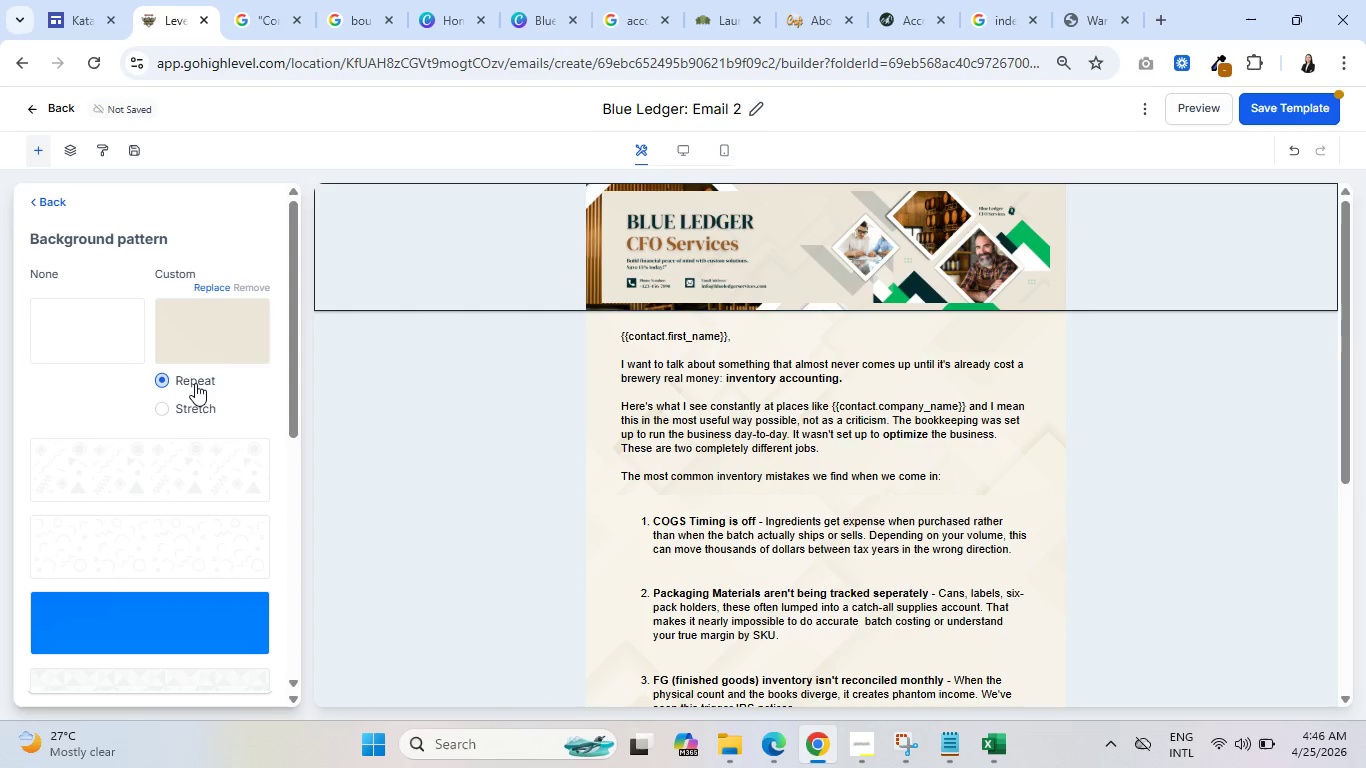 
scroll: coordinate [190, 466], scroll_direction: down, amount: 2.0
 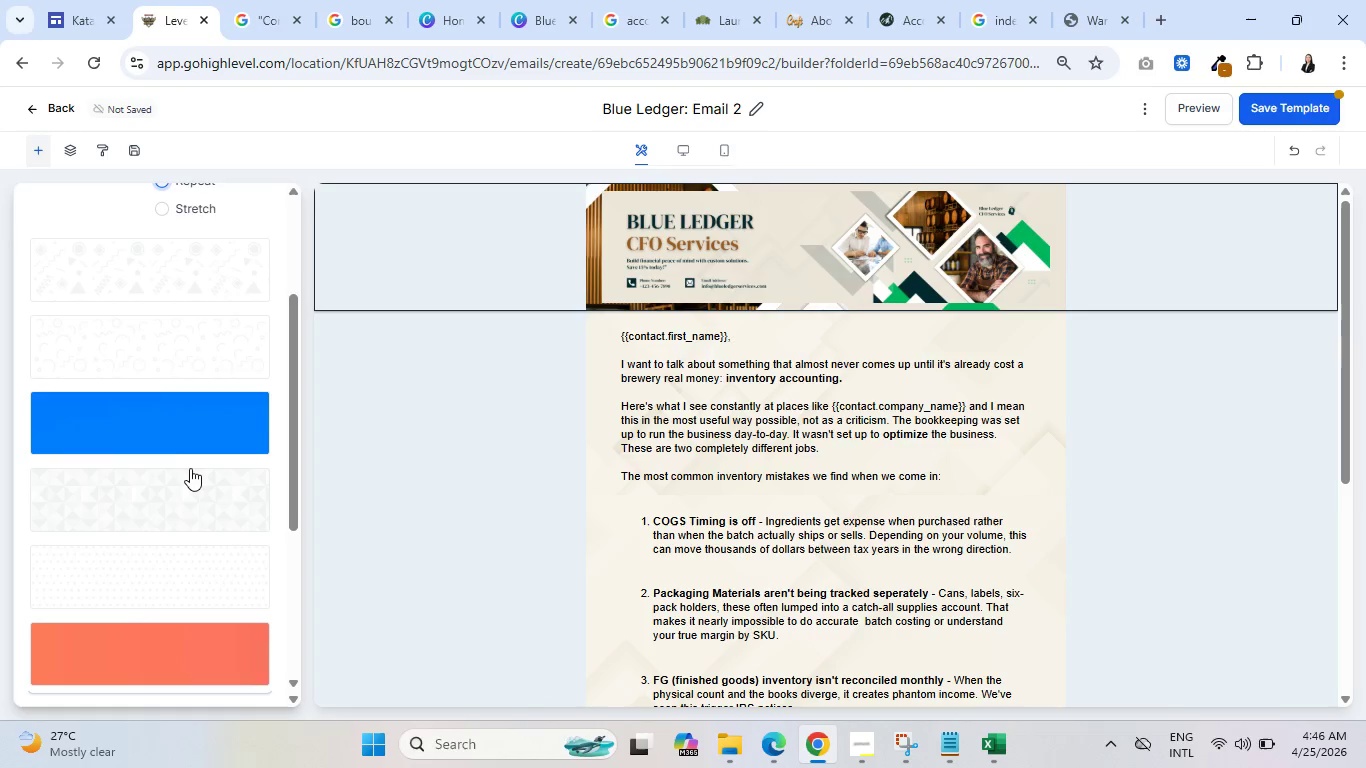 
scroll: coordinate [221, 494], scroll_direction: up, amount: 7.0
 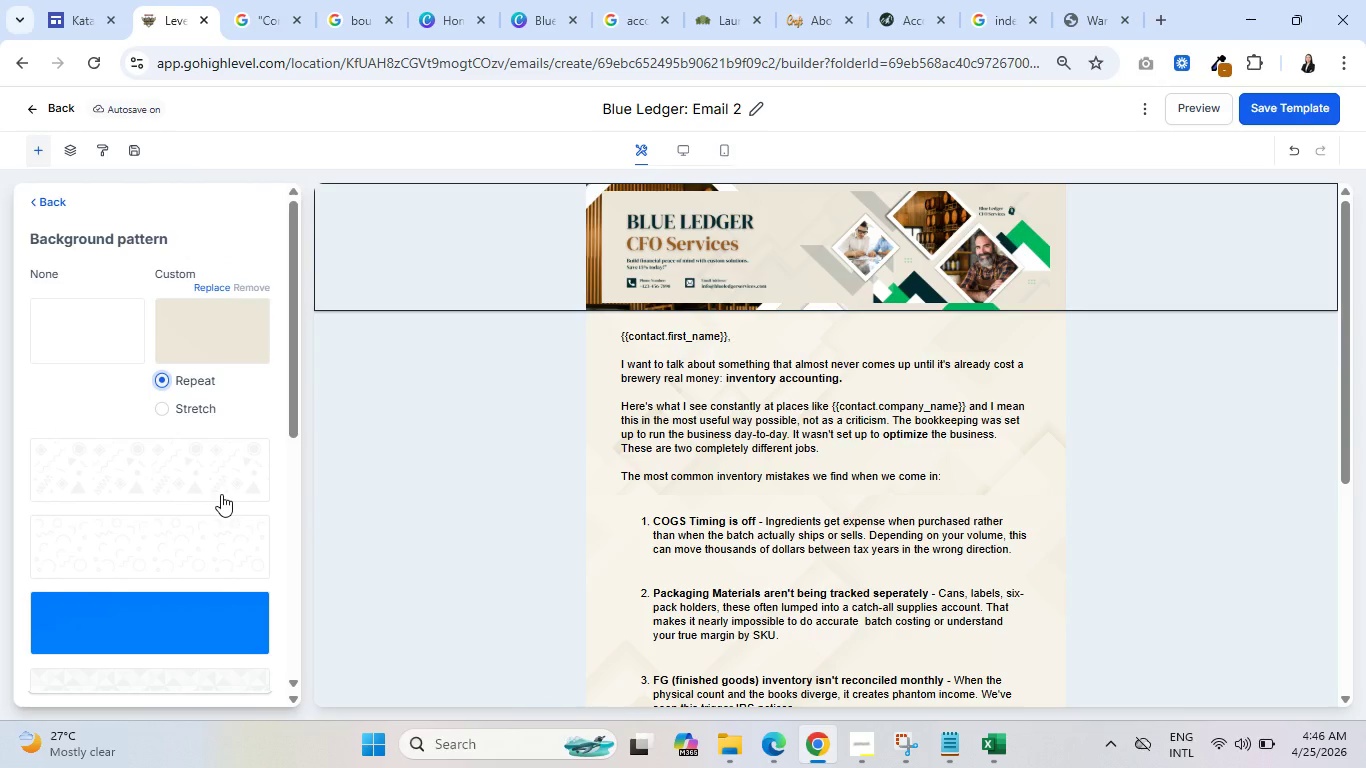 
wait(9.31)
 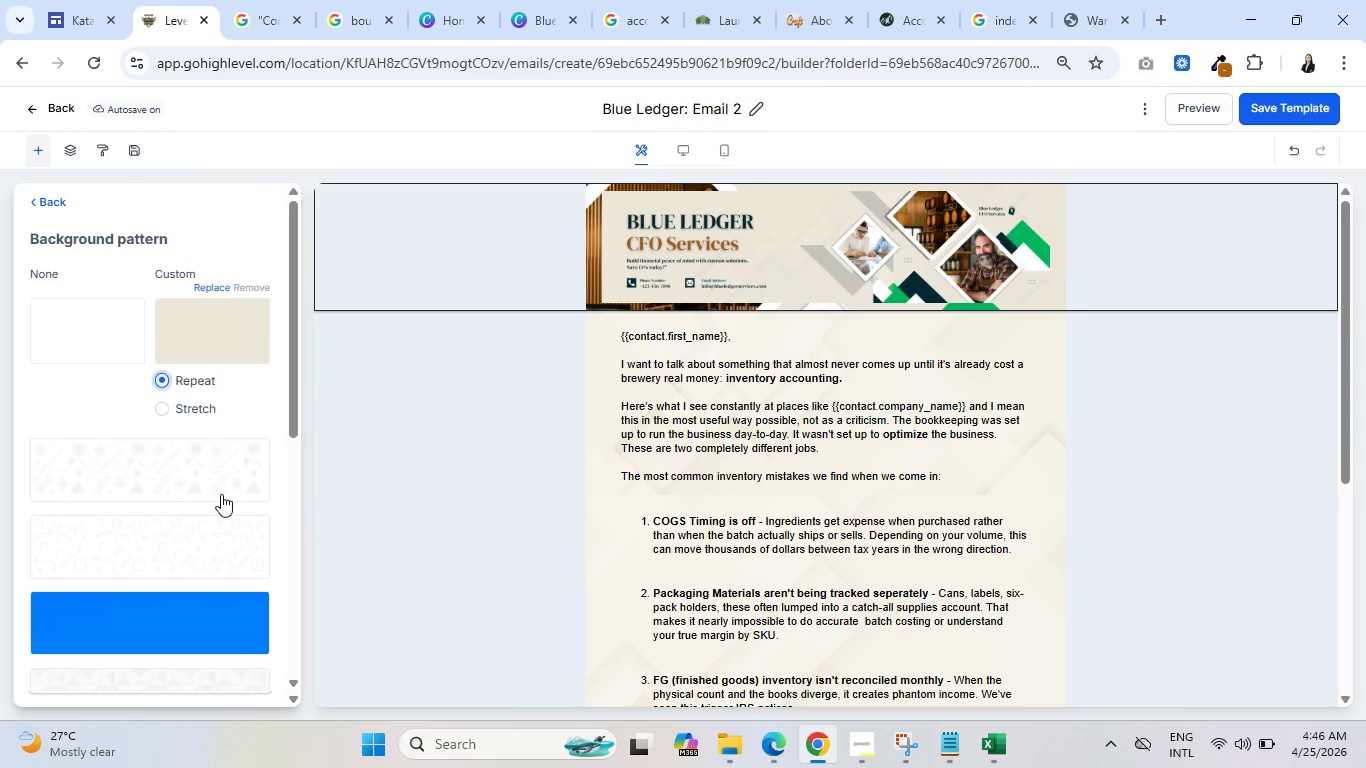 
left_click([175, 404])
 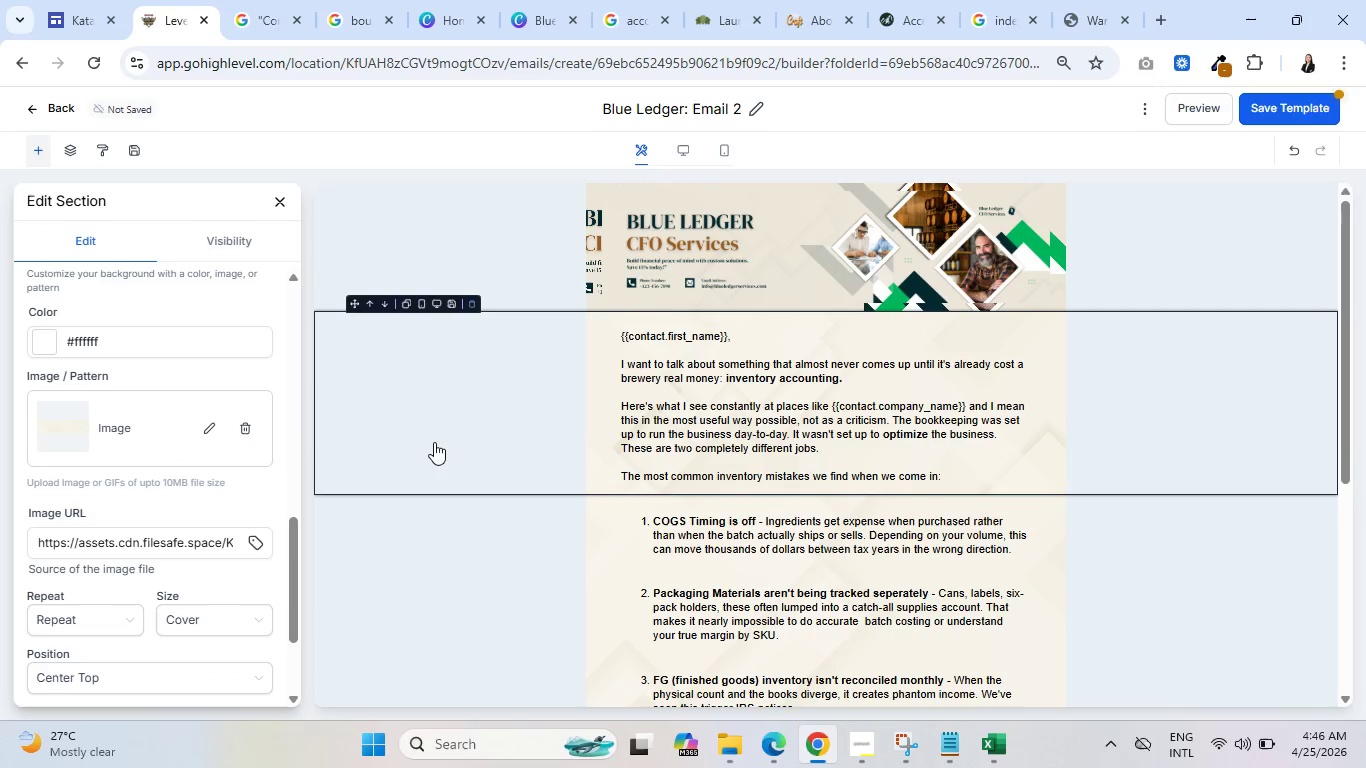 
left_click([482, 249])
 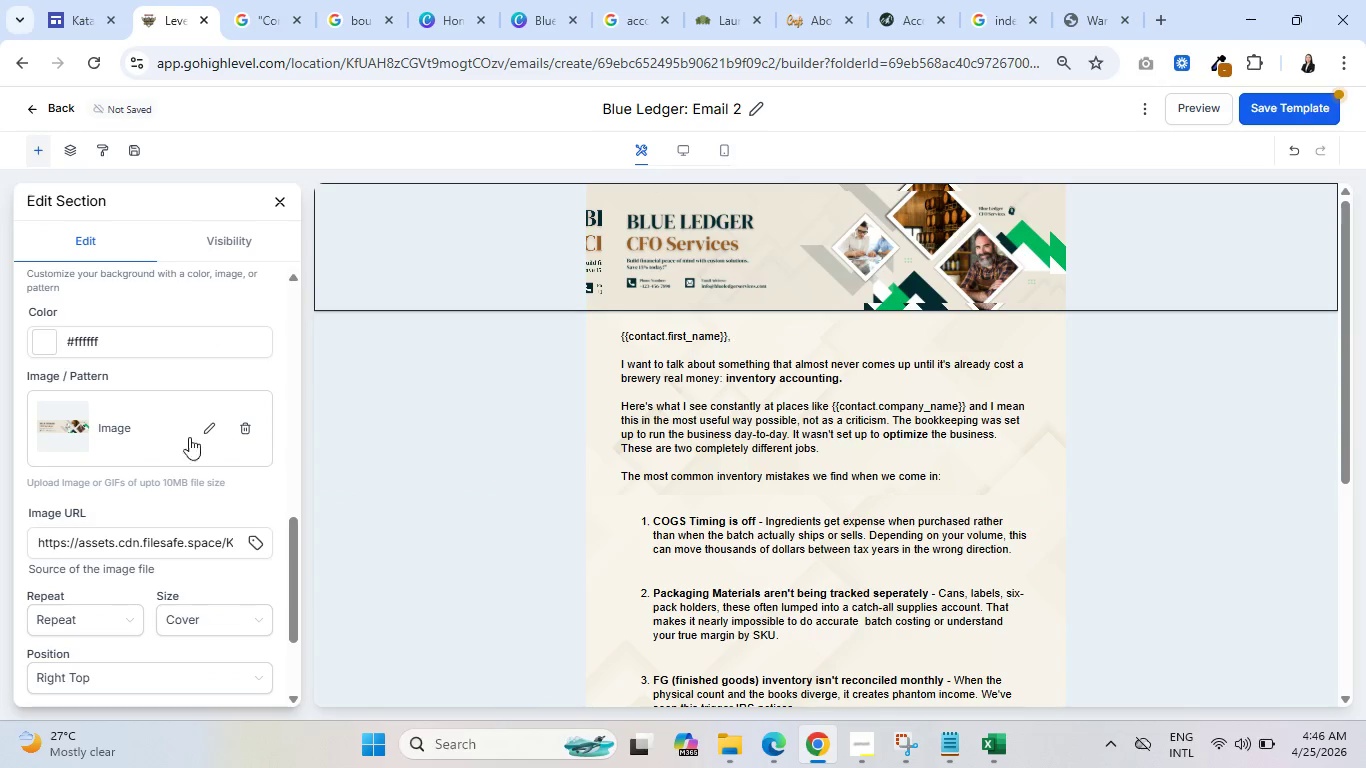 
scroll: coordinate [157, 501], scroll_direction: down, amount: 2.0
 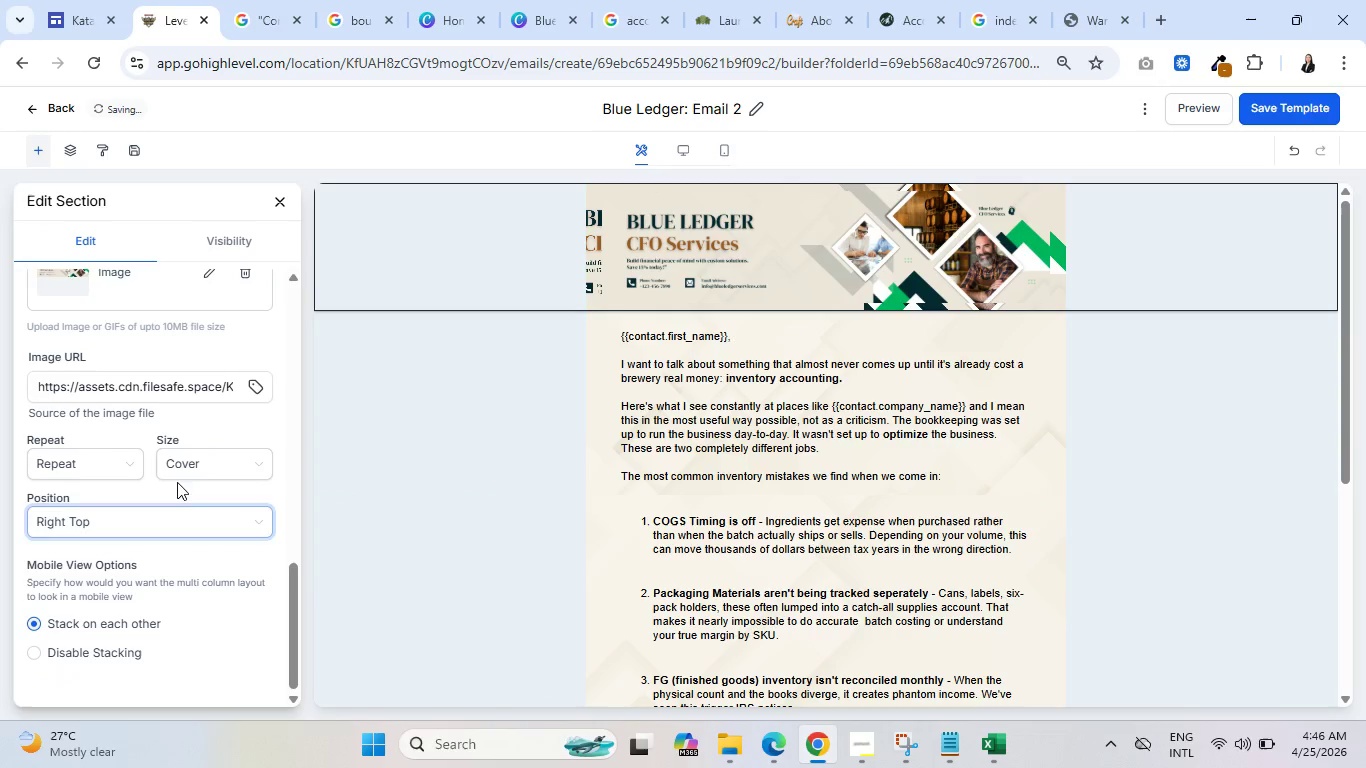 
left_click([191, 468])
 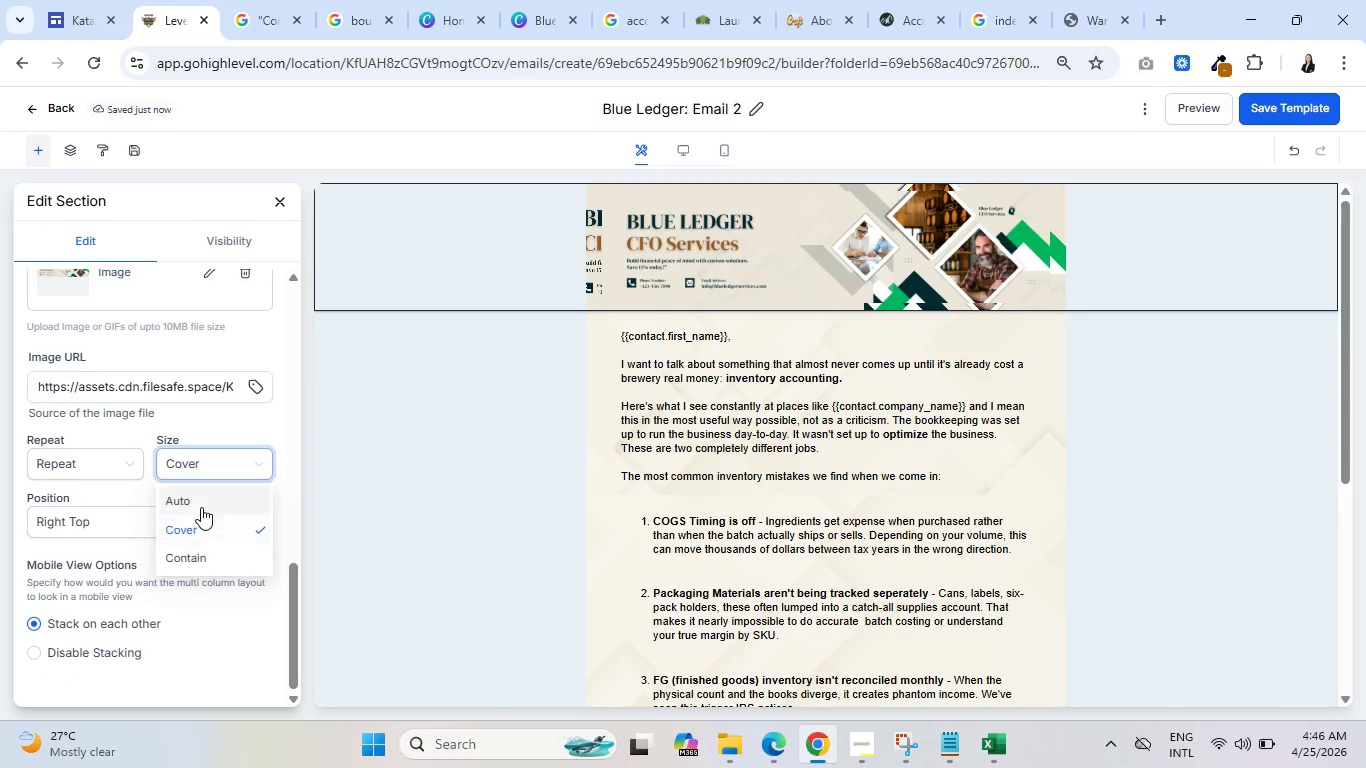 
left_click([211, 496])
 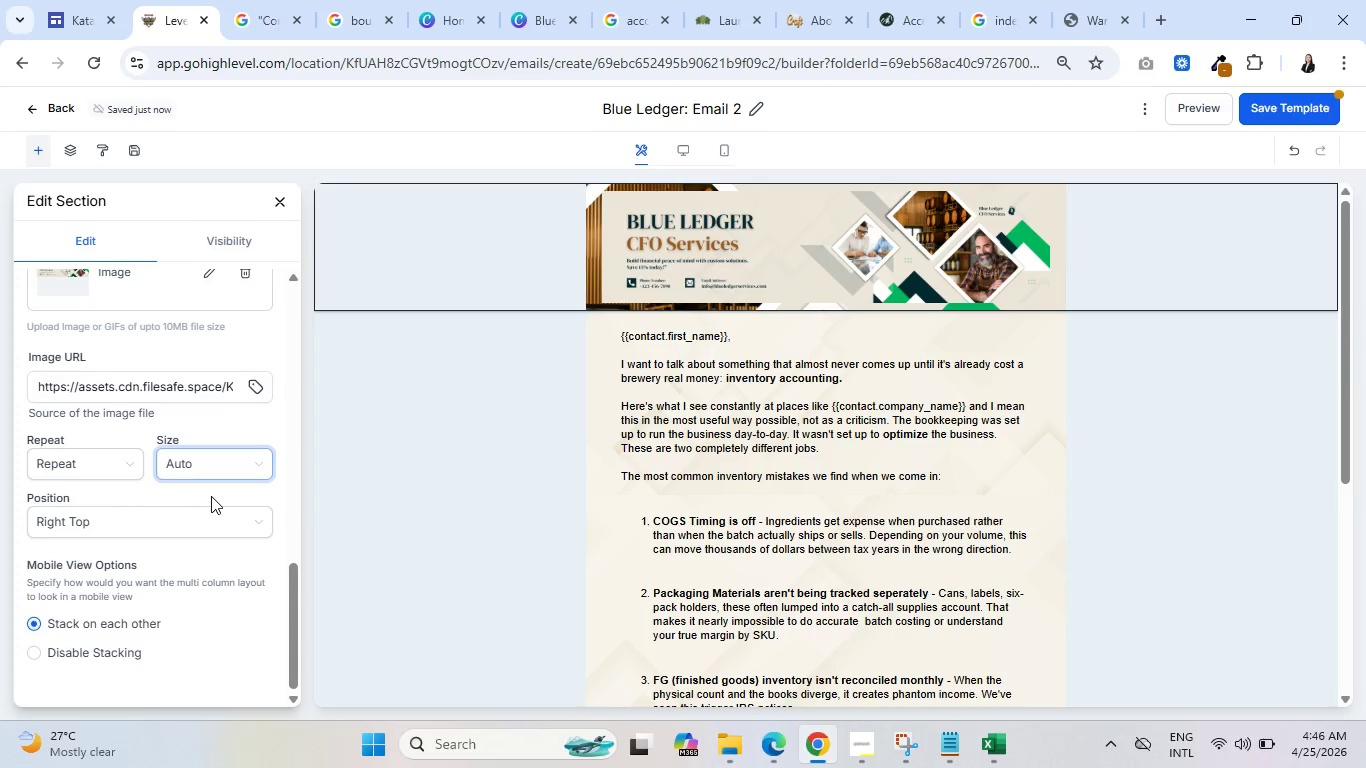 
left_click([212, 474])
 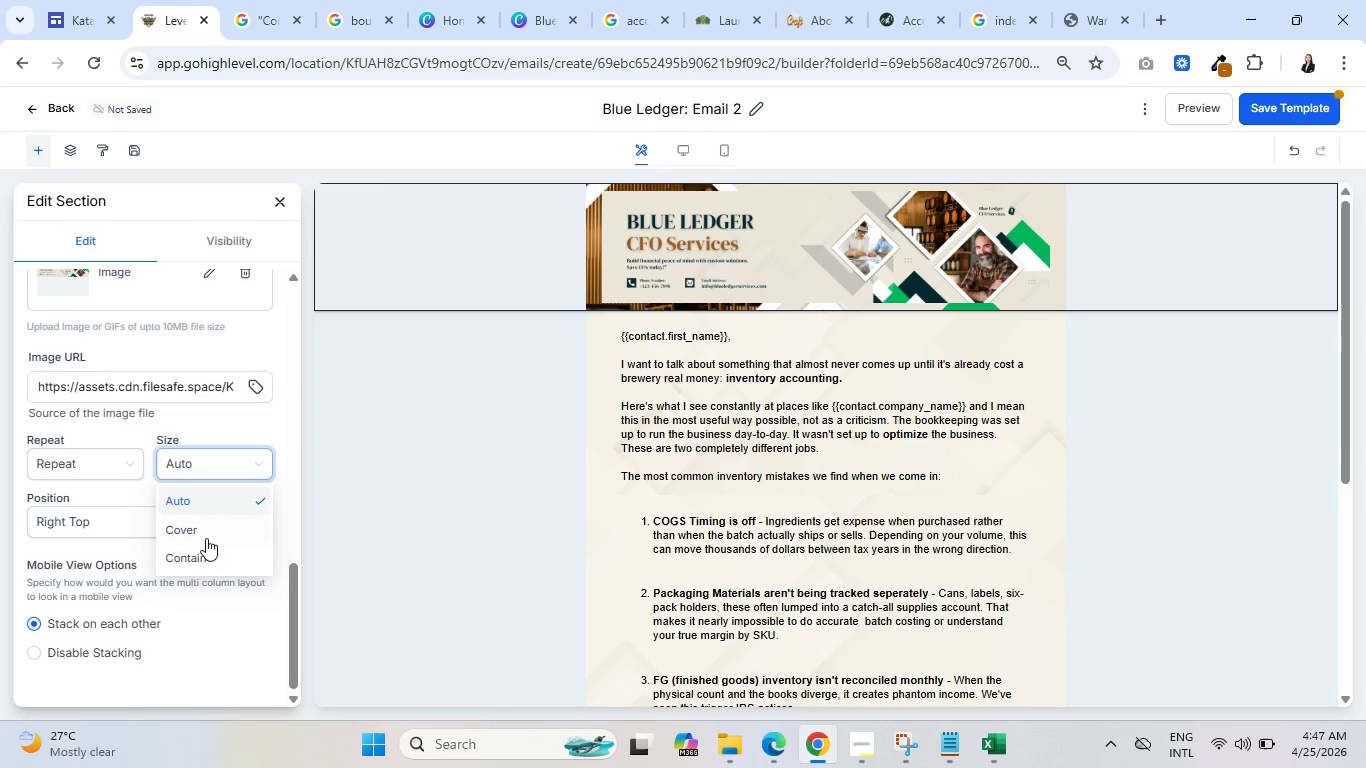 
left_click([206, 560])
 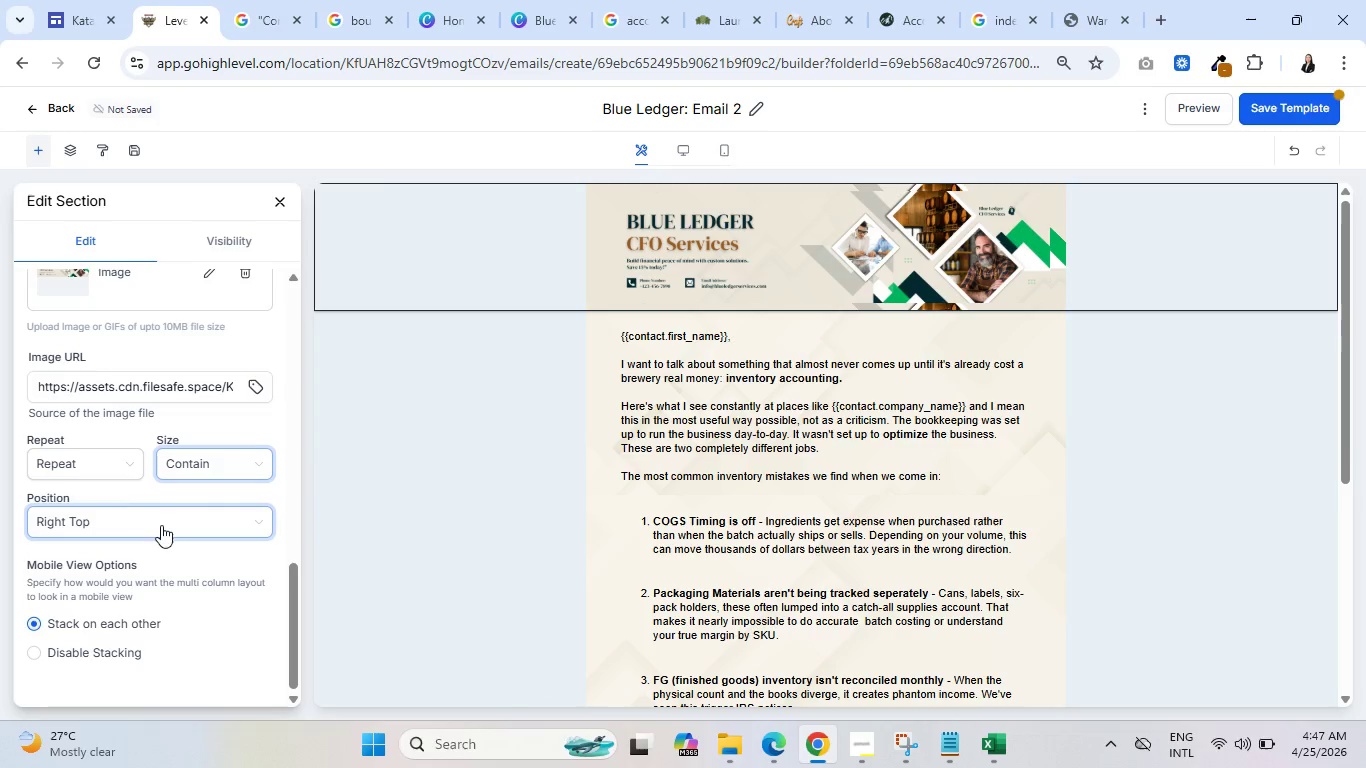 
wait(5.64)
 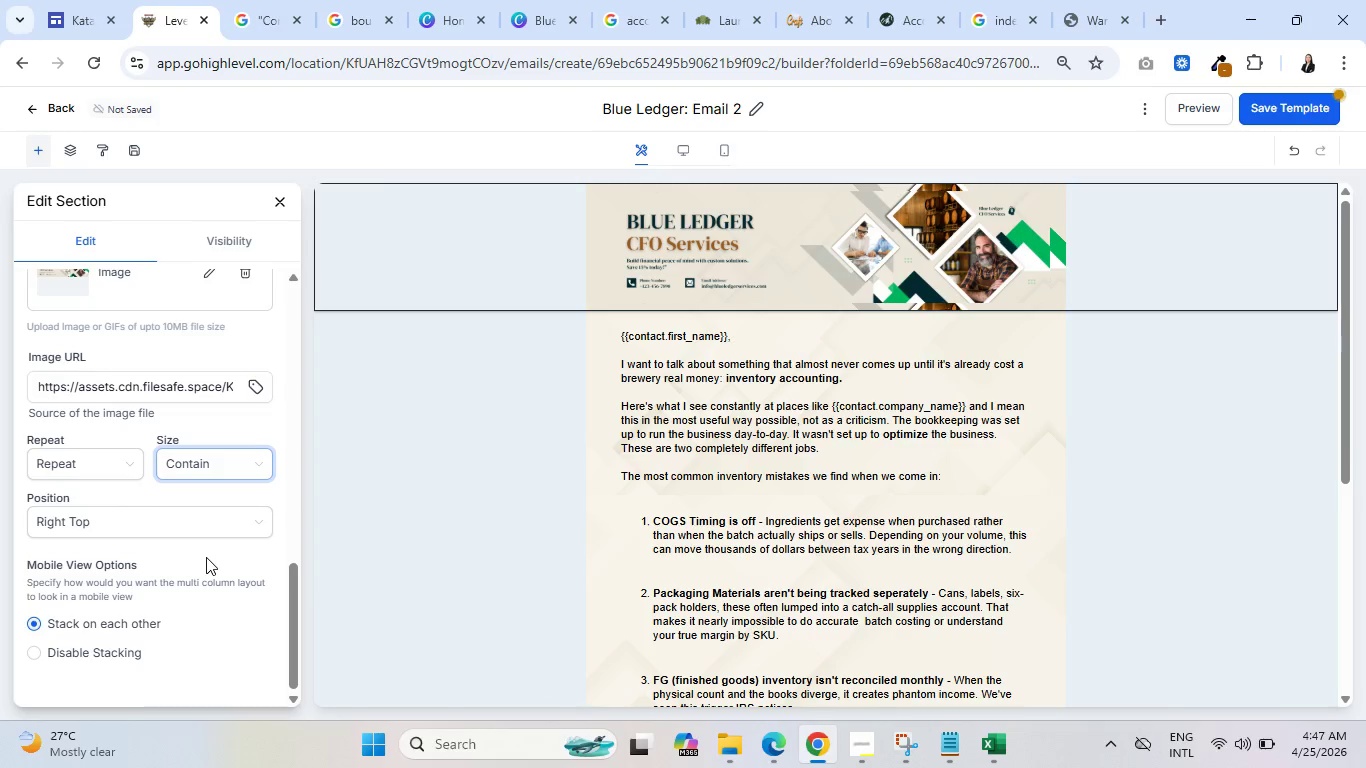 
left_click([161, 525])
 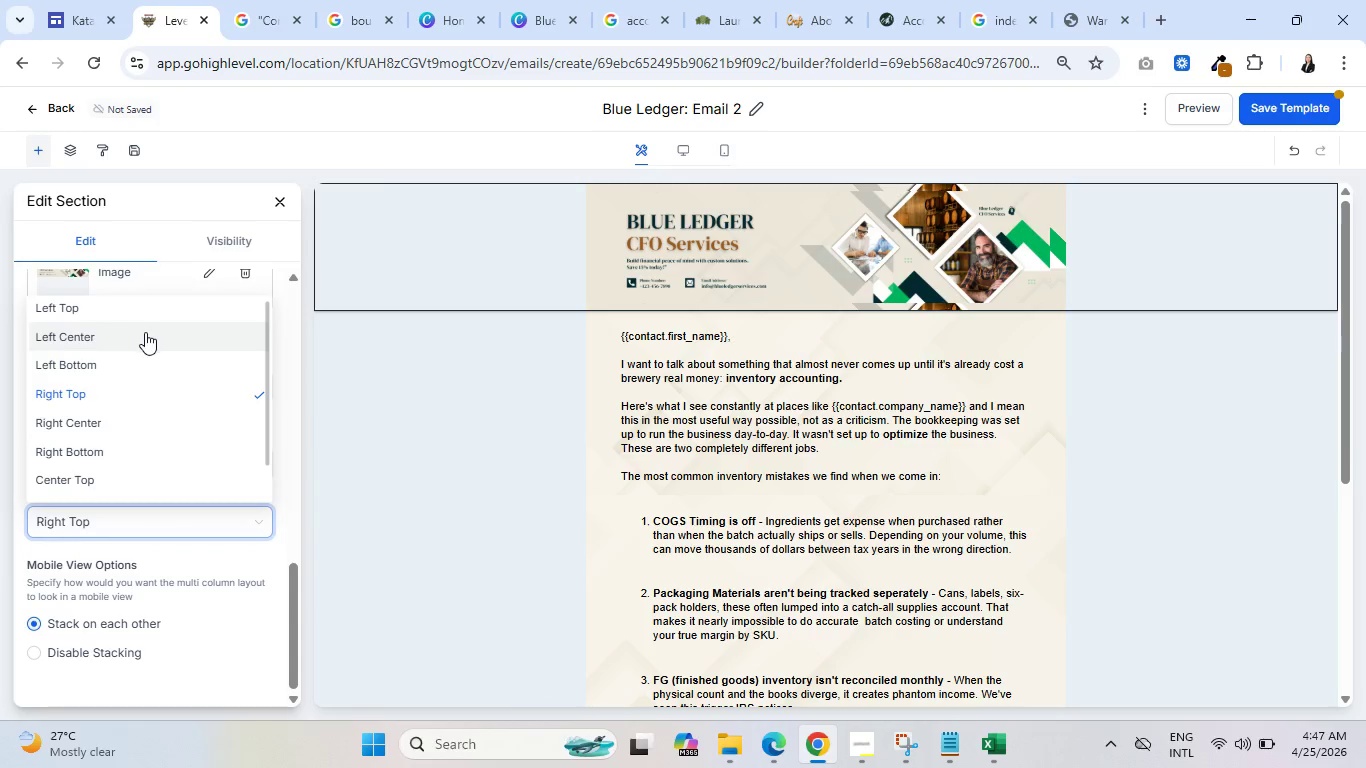 
left_click([138, 341])
 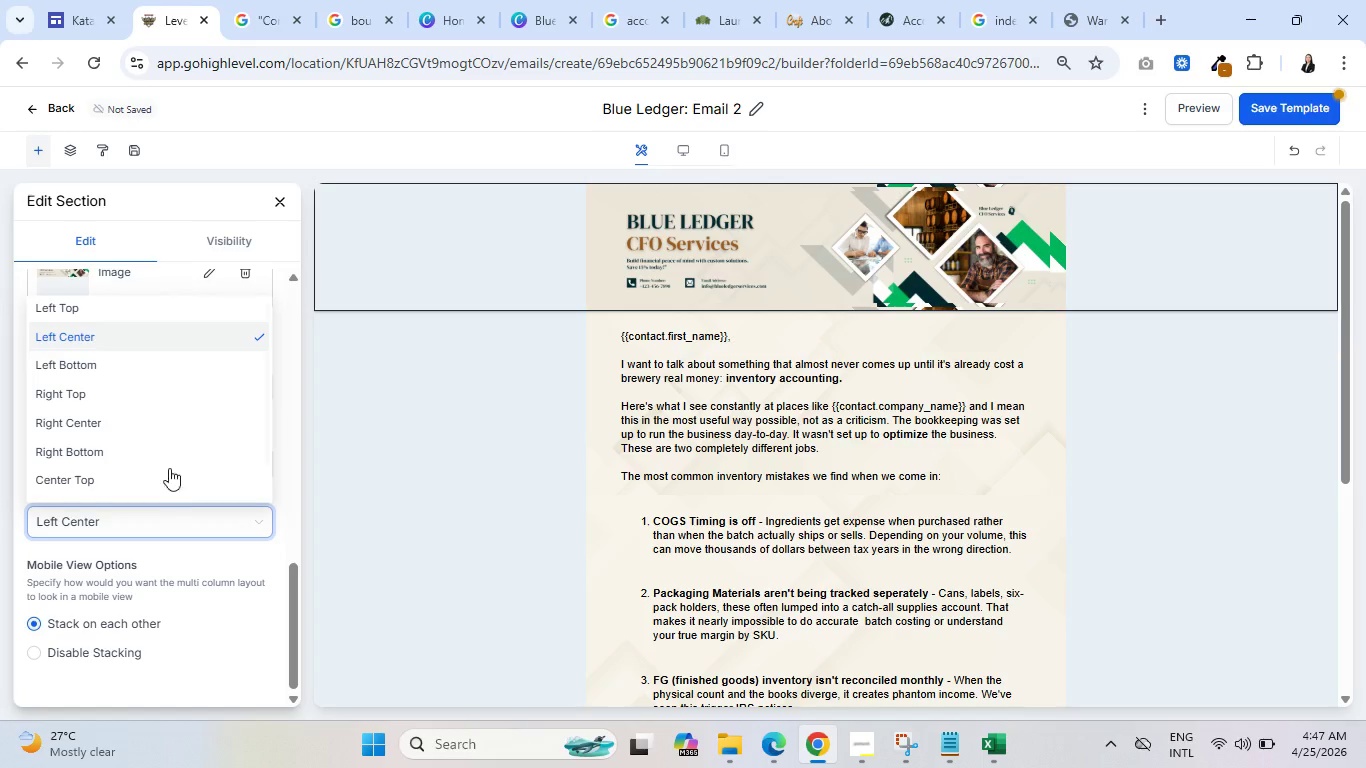 
left_click([162, 417])
 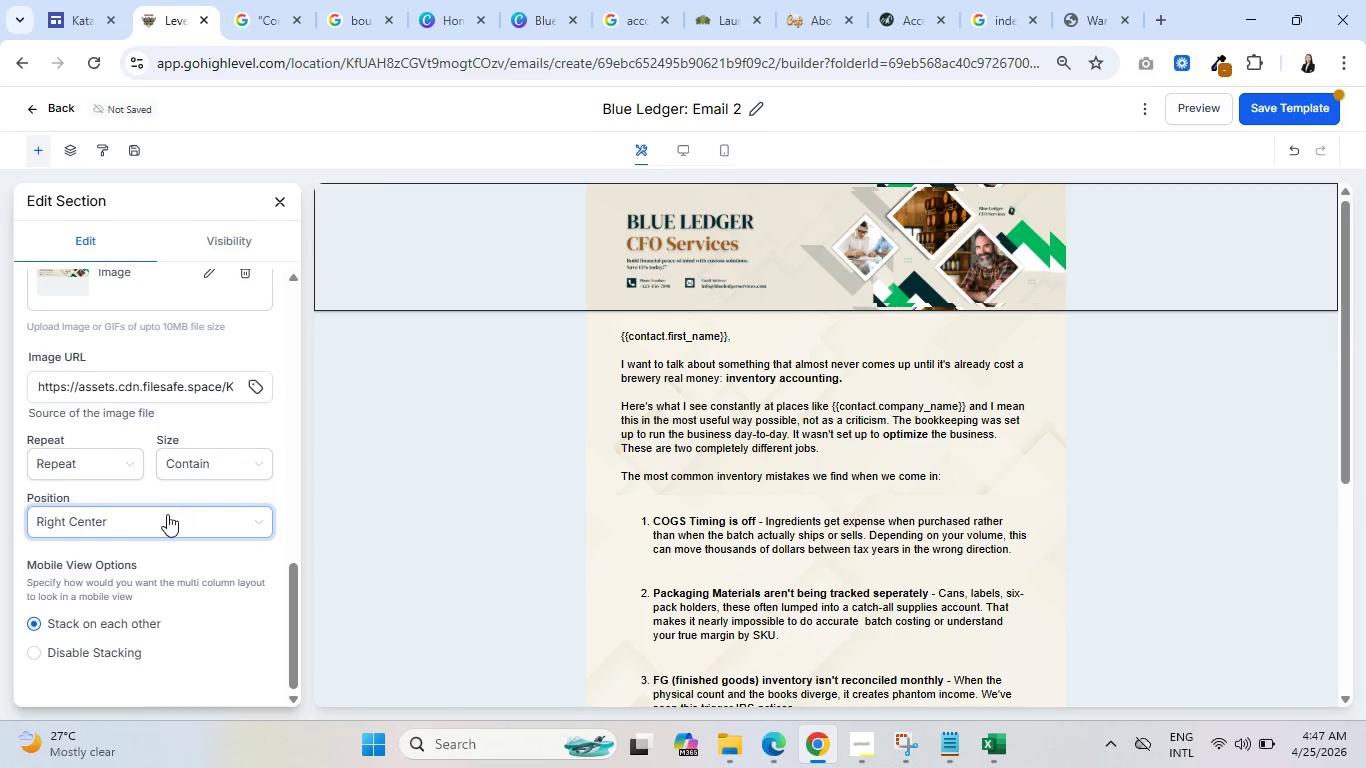 
left_click([167, 528])
 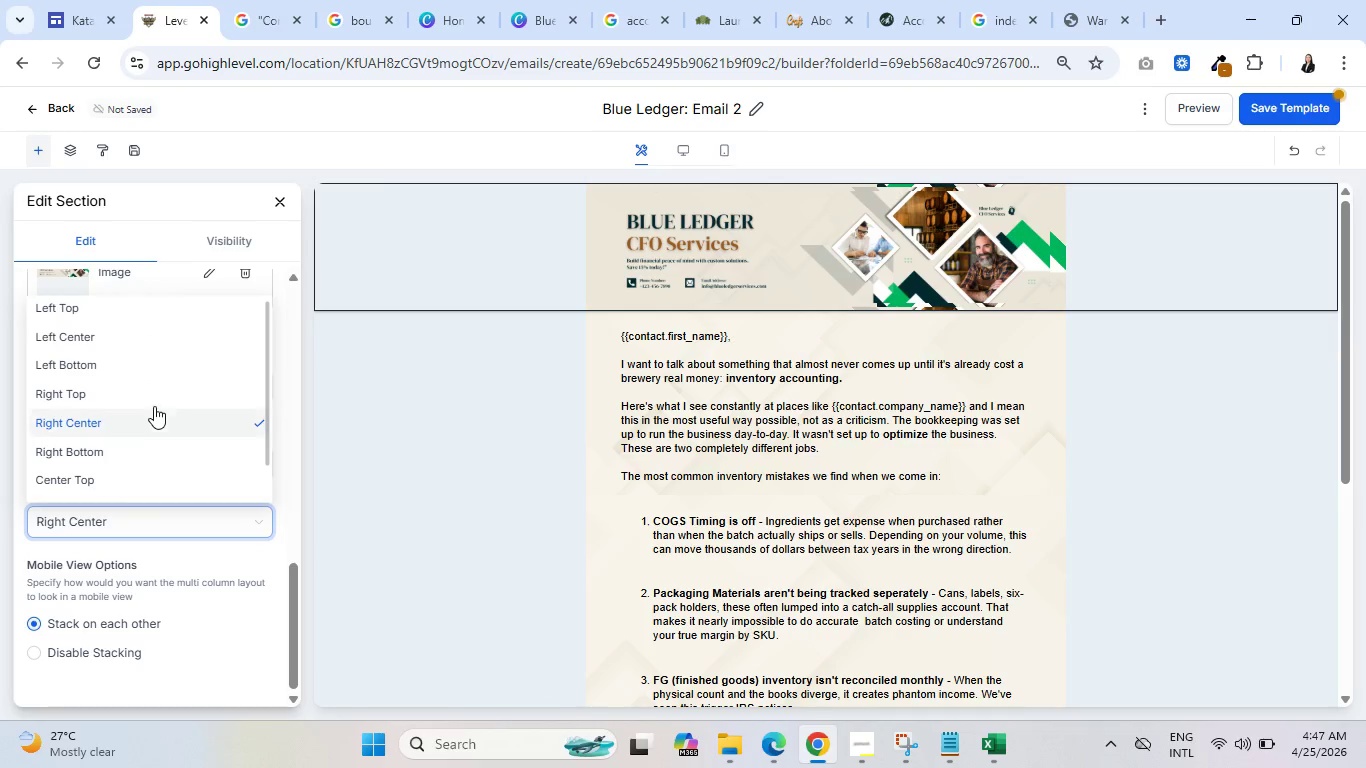 
left_click([152, 390])
 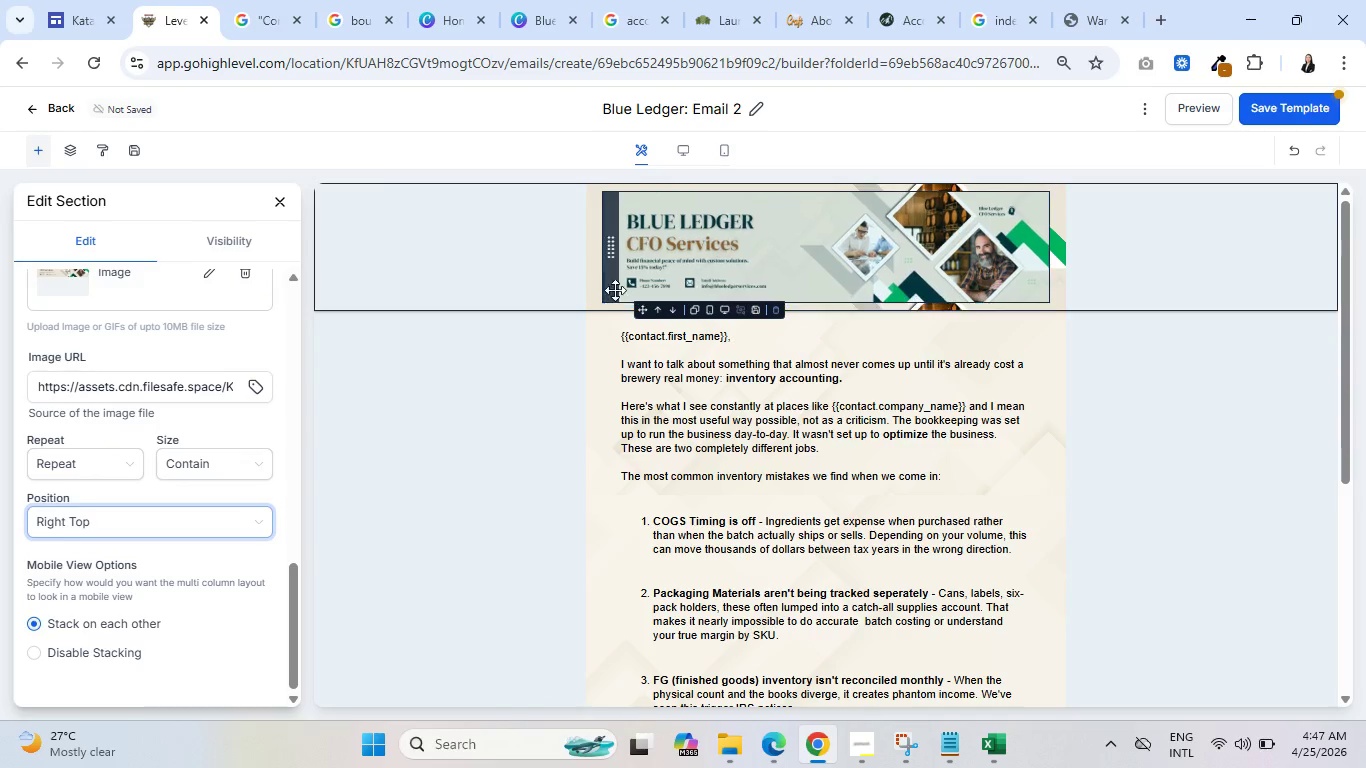 
left_click([773, 308])
 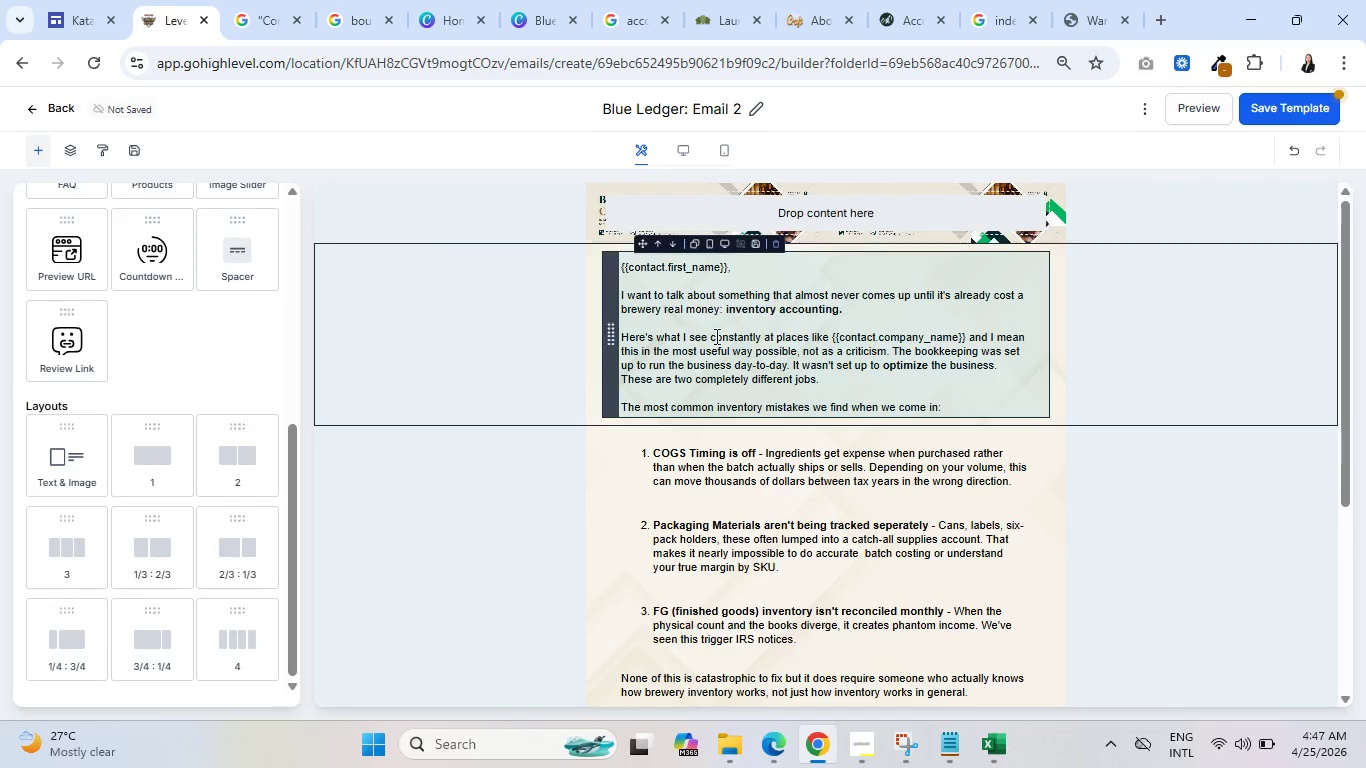 
scroll: coordinate [207, 421], scroll_direction: up, amount: 8.0
 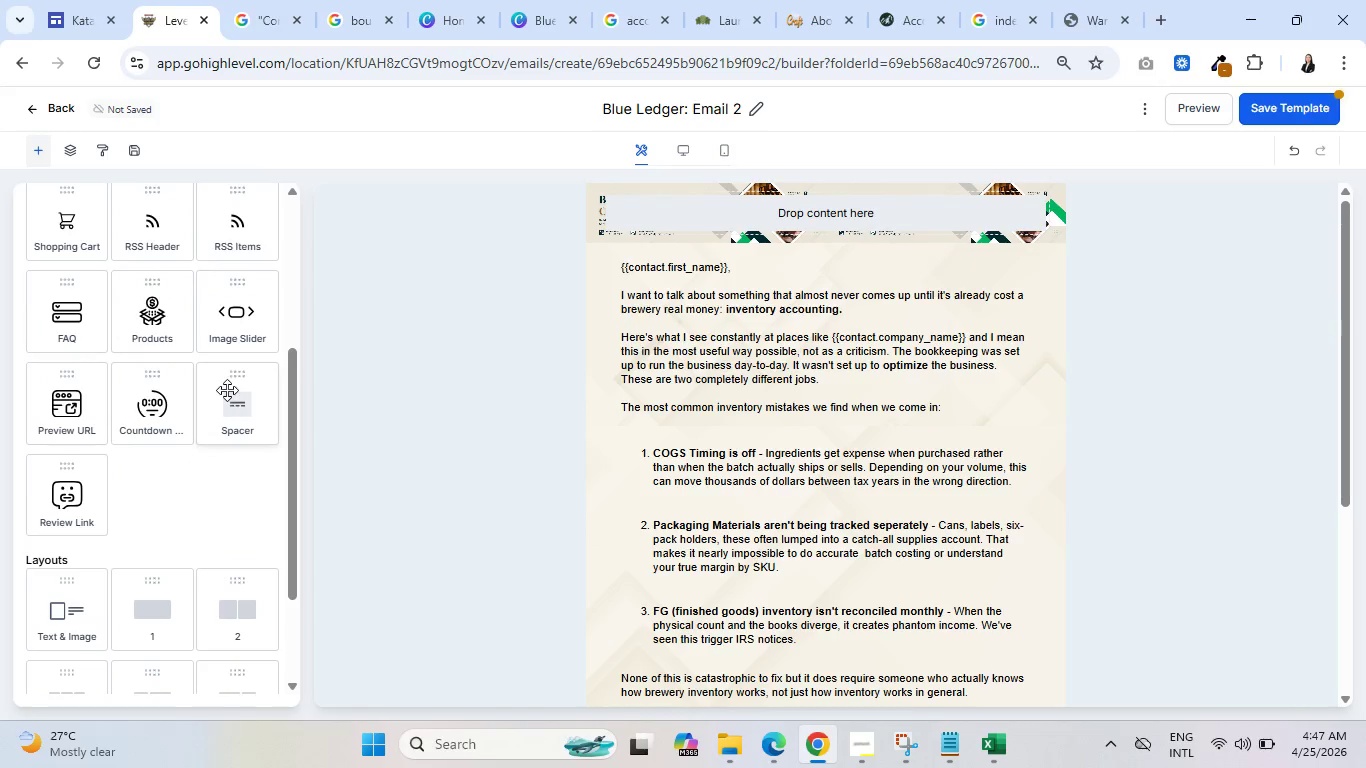 
left_click_drag(start_coordinate=[228, 390], to_coordinate=[808, 209])
 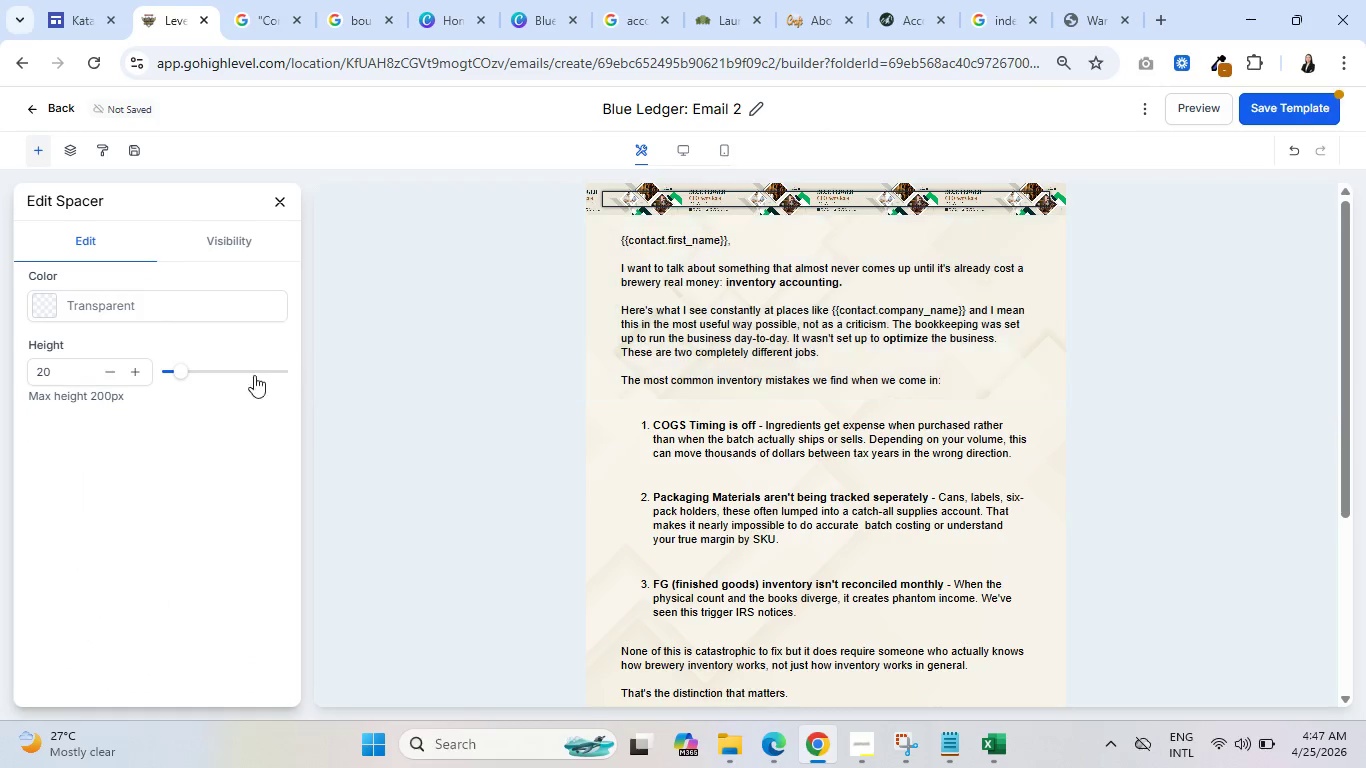 
left_click_drag(start_coordinate=[178, 371], to_coordinate=[247, 388])
 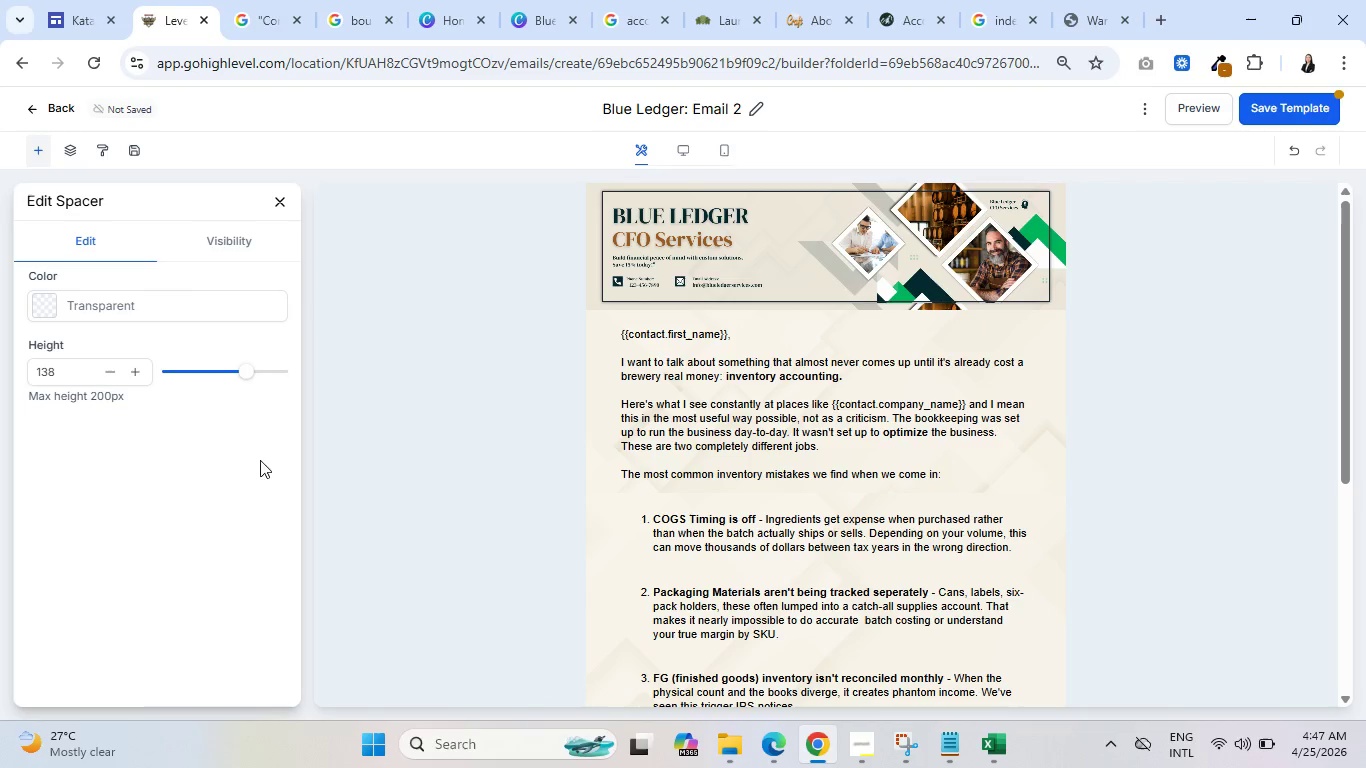 
wait(7.09)
 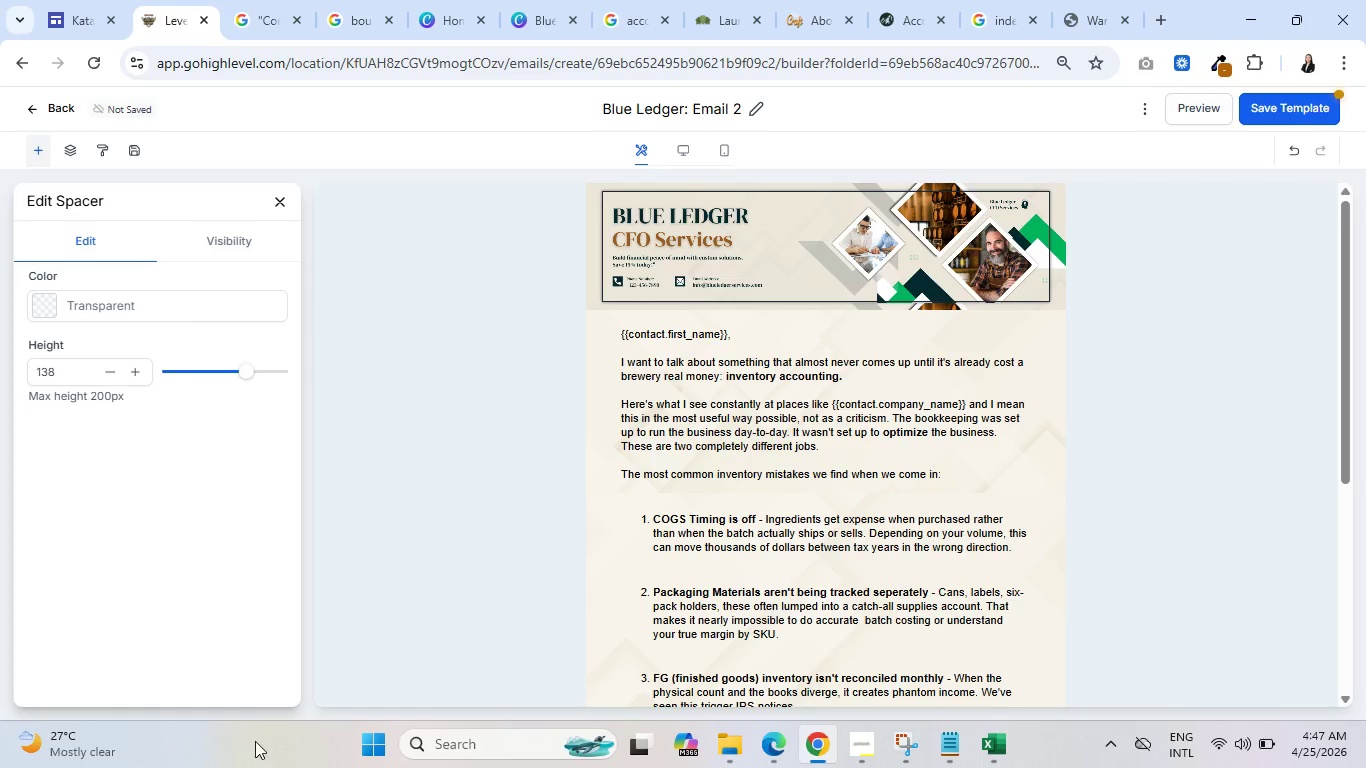 
left_click_drag(start_coordinate=[244, 371], to_coordinate=[243, 363])
 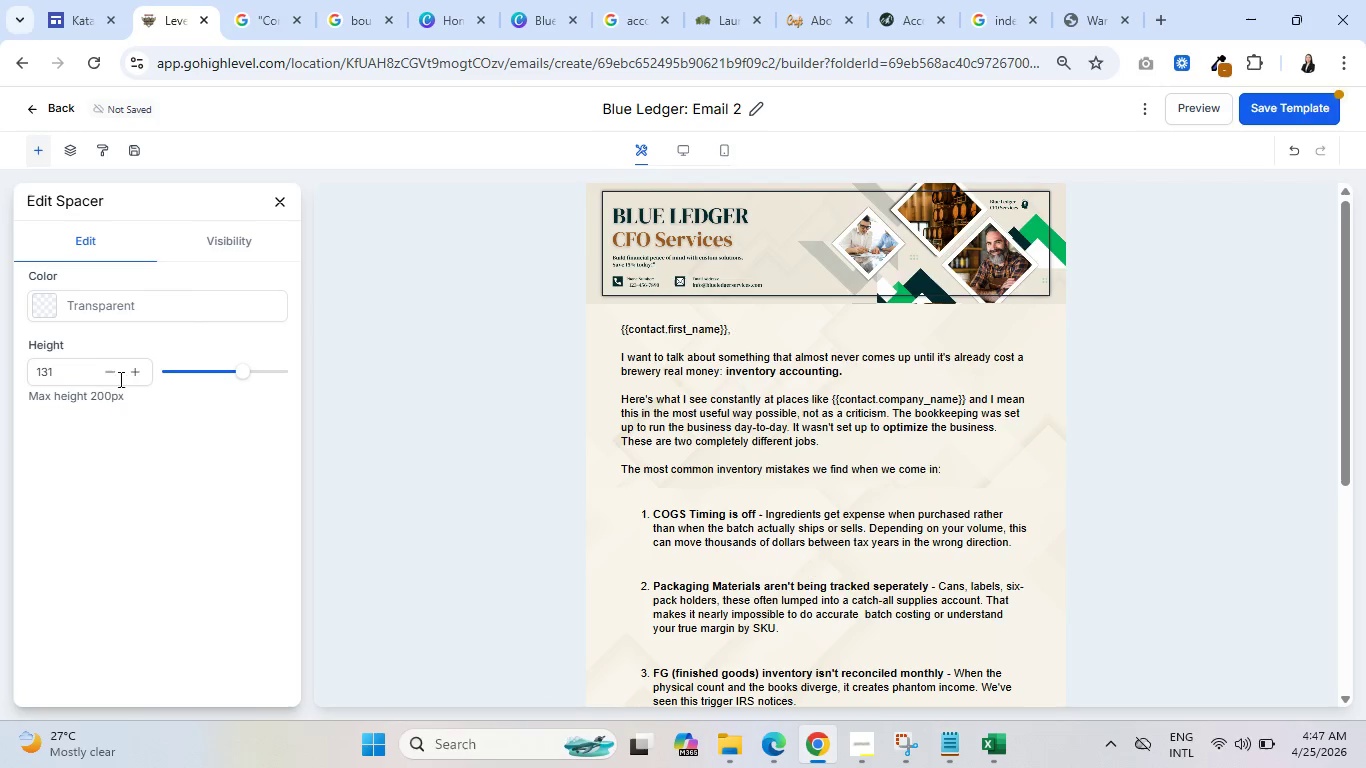 
left_click([88, 365])
 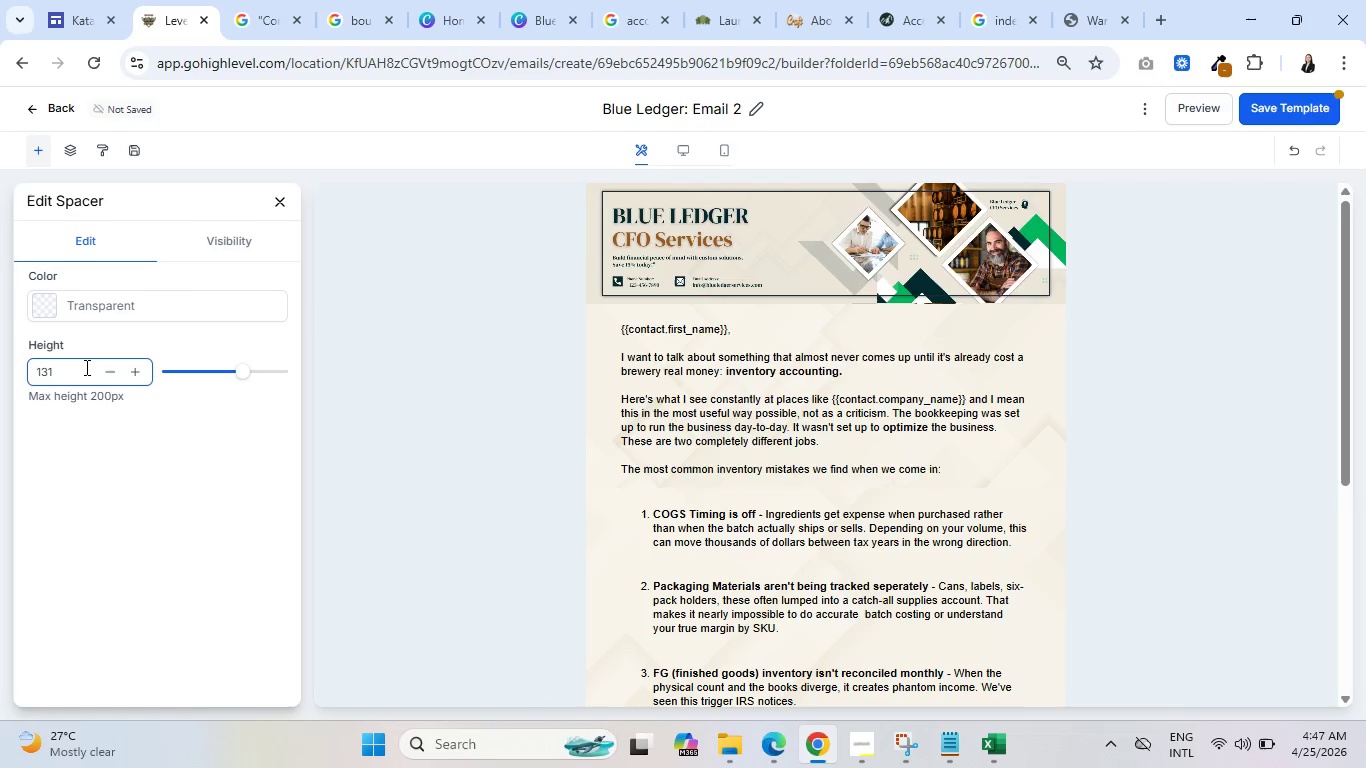 
wait(5.22)
 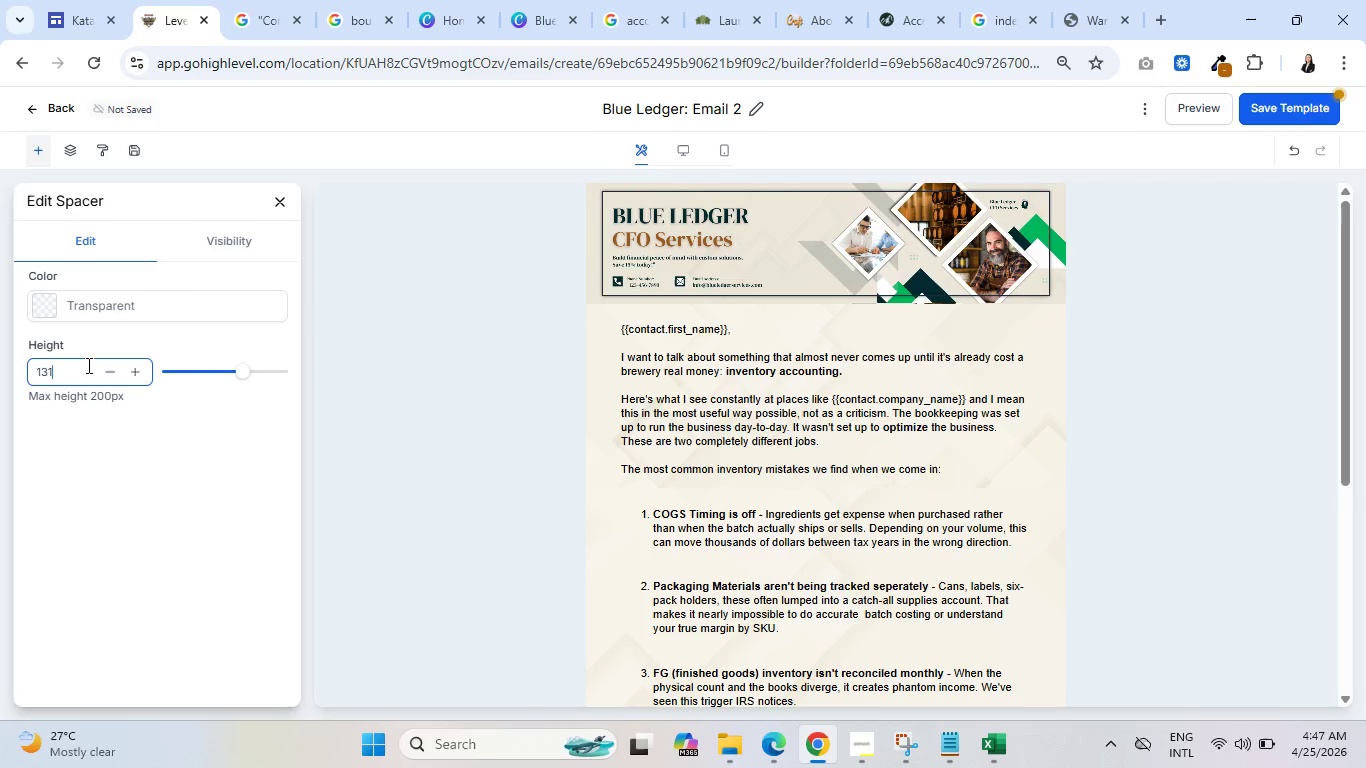 
key(Backspace)
 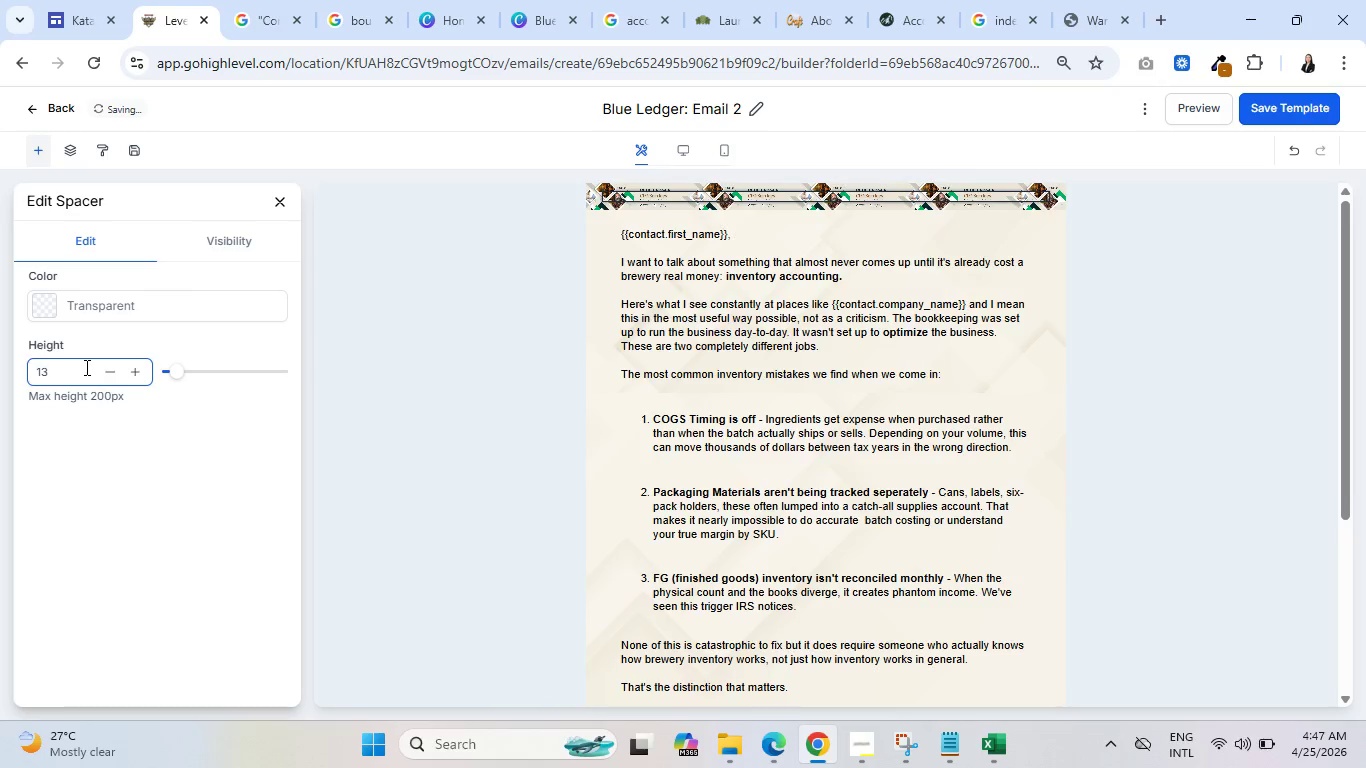 
key(0)
 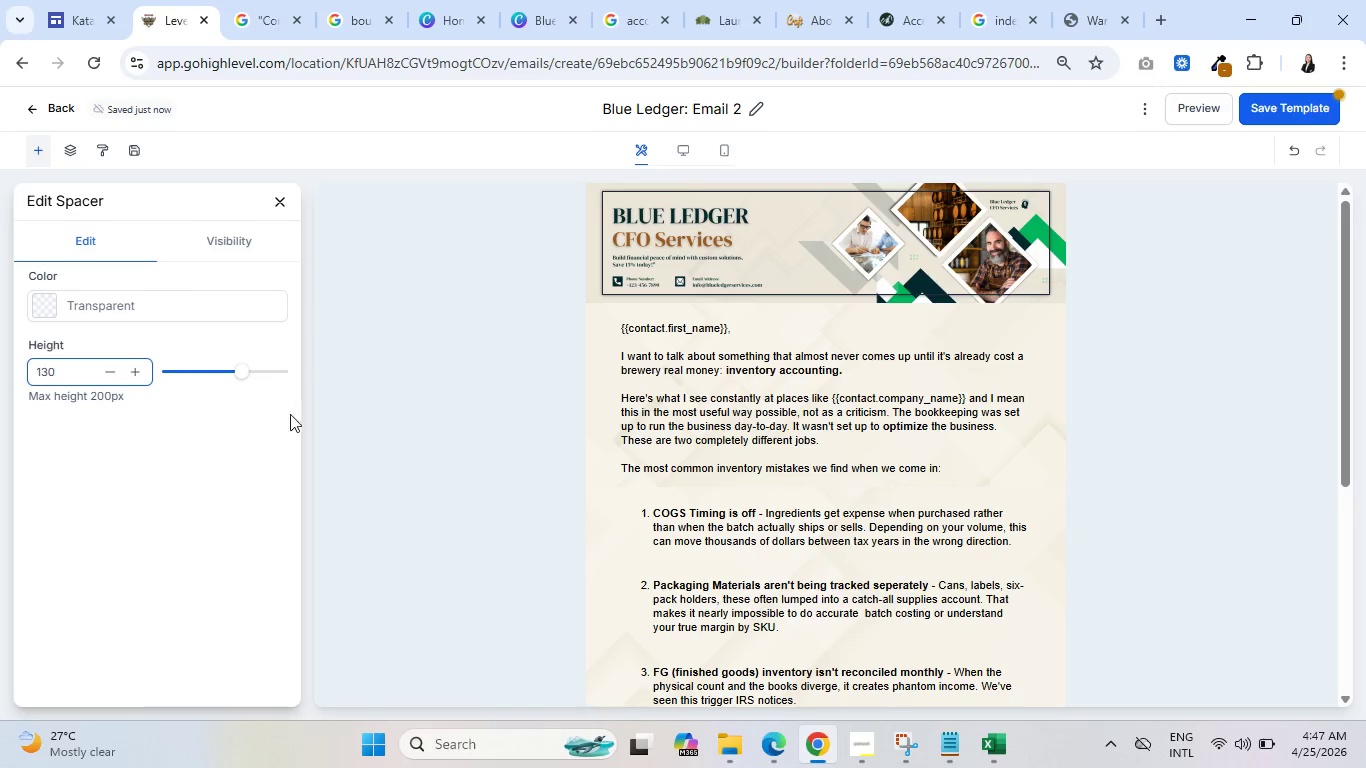 
left_click([449, 481])
 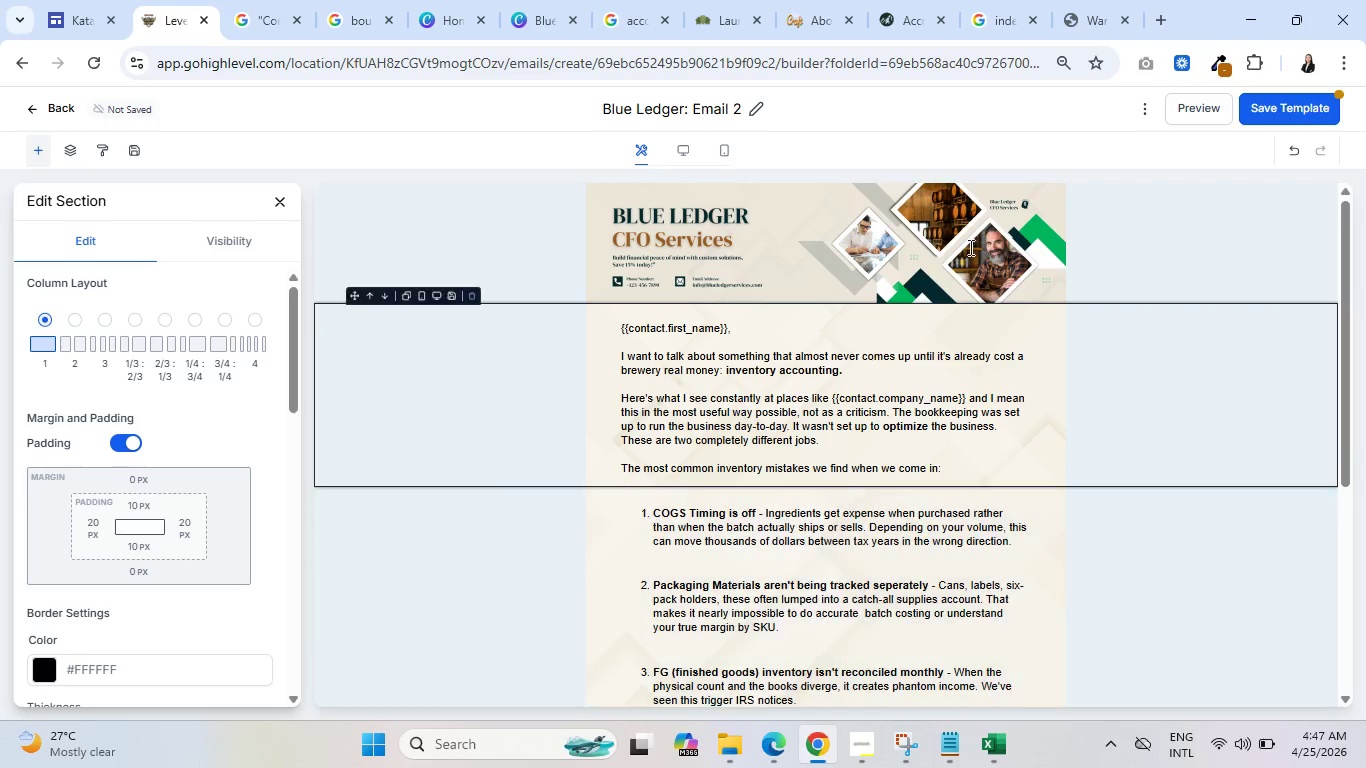 
left_click([1287, 111])
 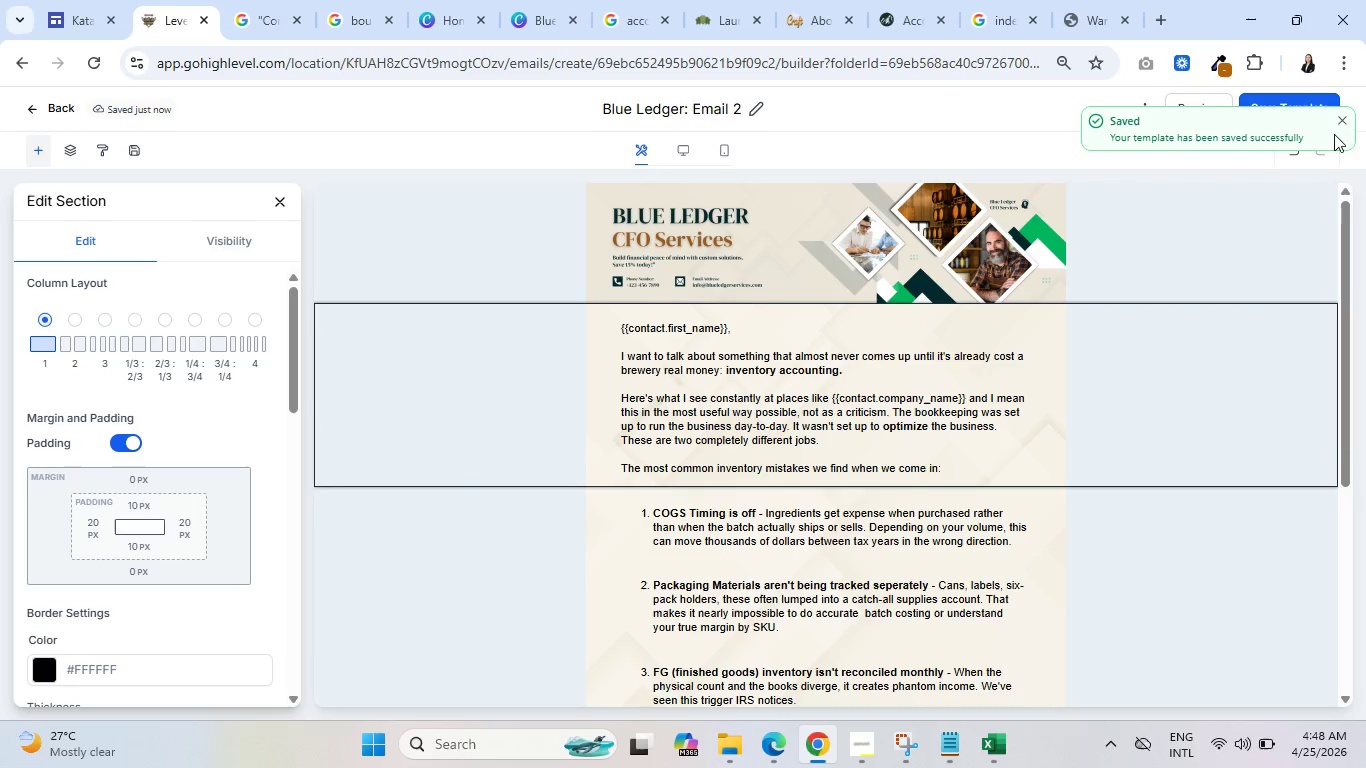 
left_click([1345, 117])
 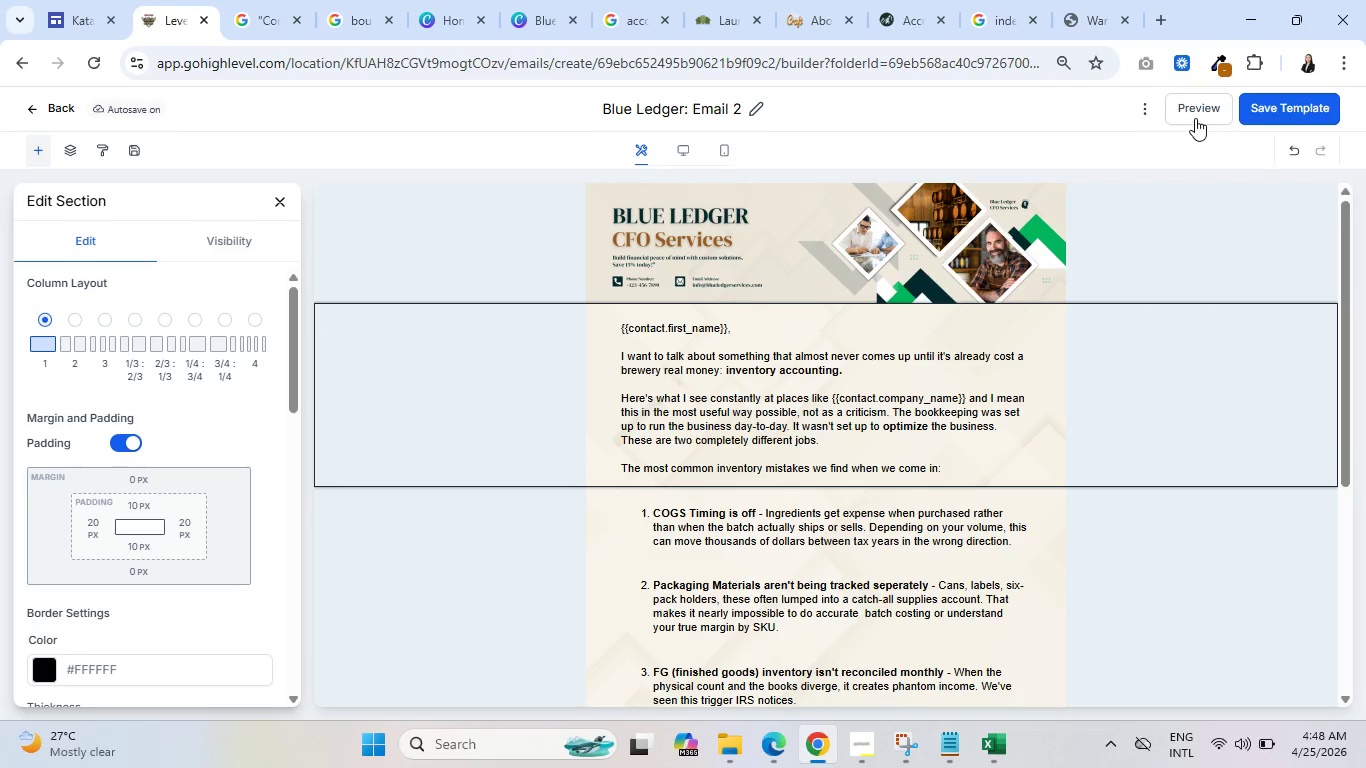 
left_click([1195, 118])
 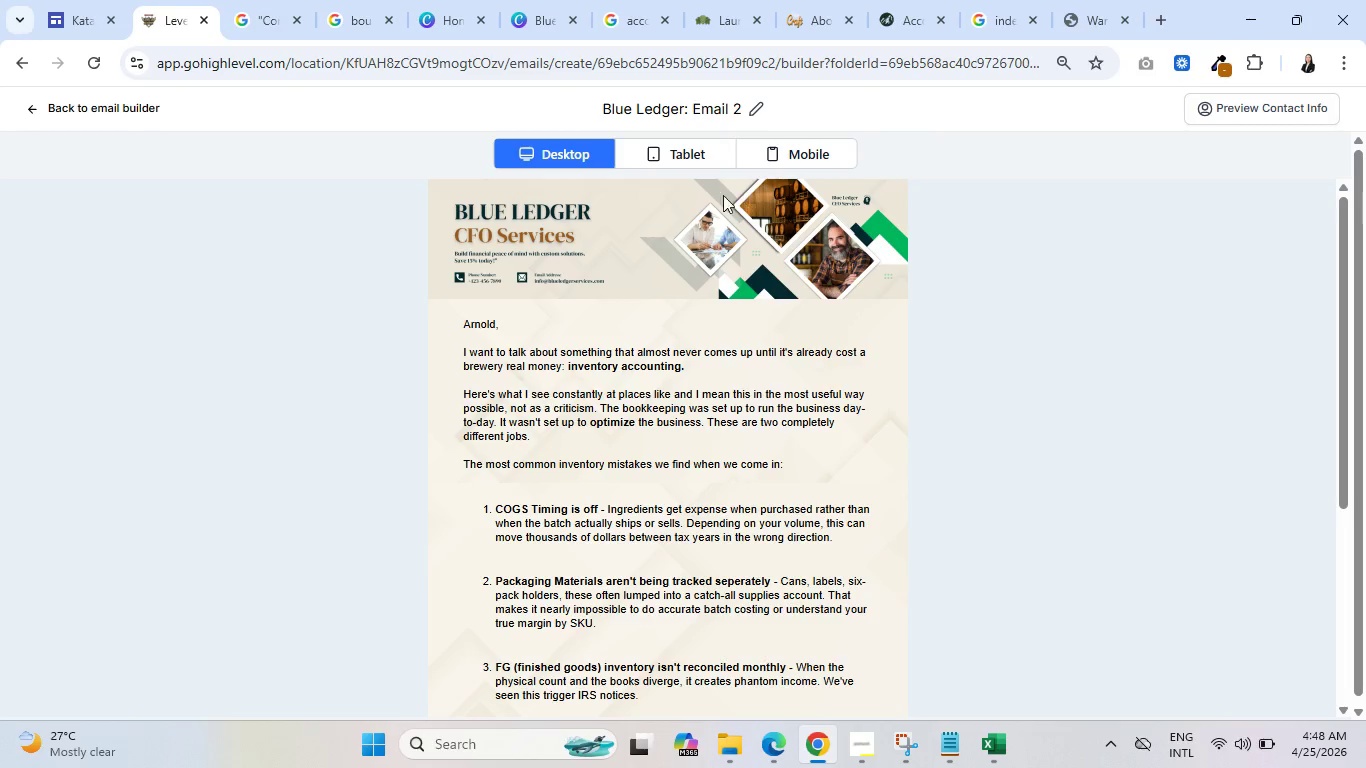 
left_click([779, 152])
 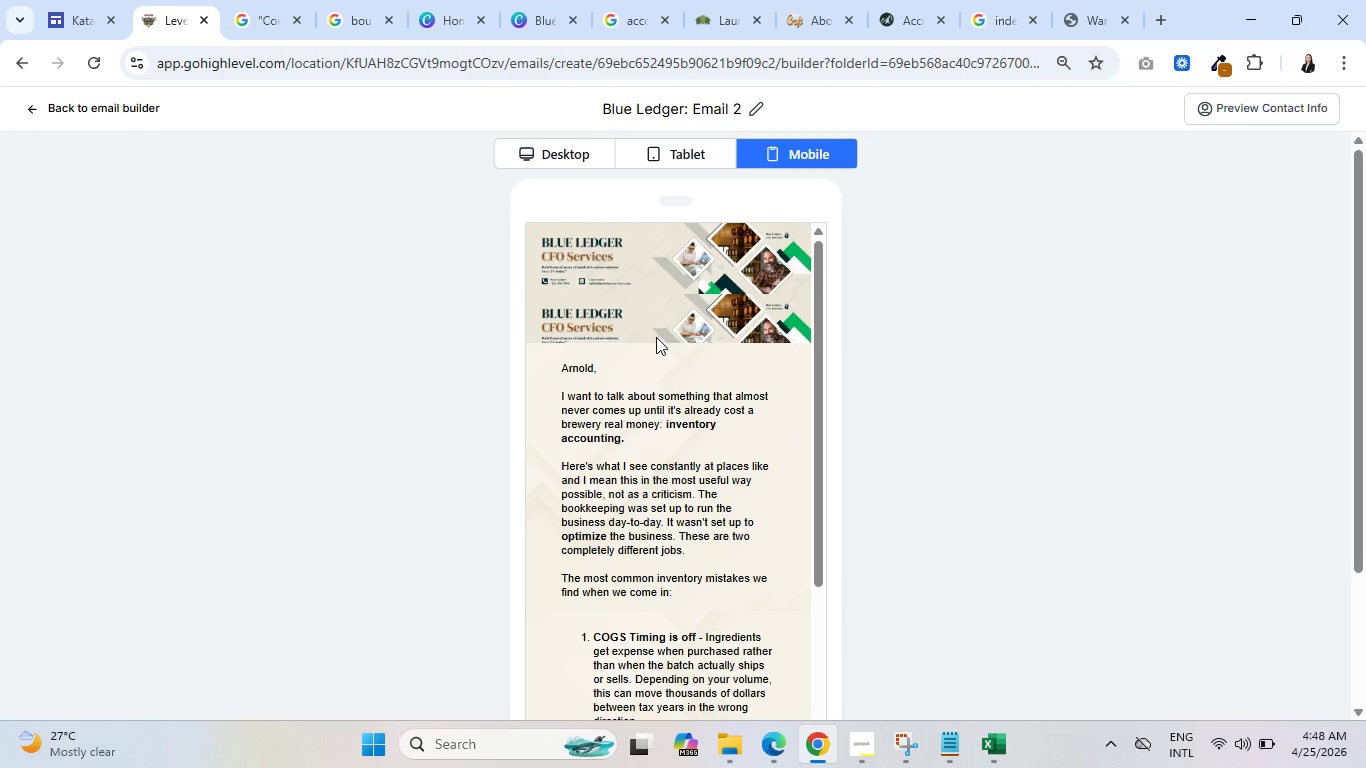 
wait(21.7)
 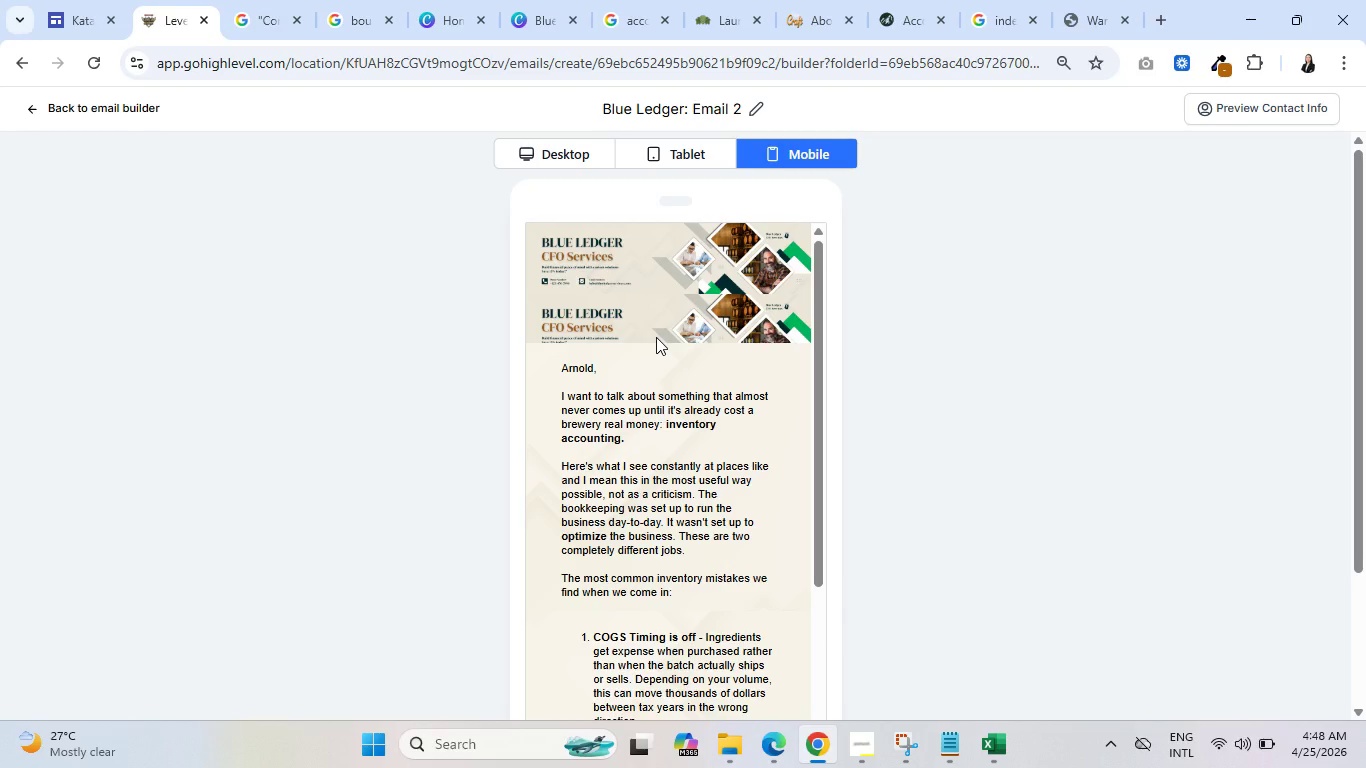 
left_click([61, 106])
 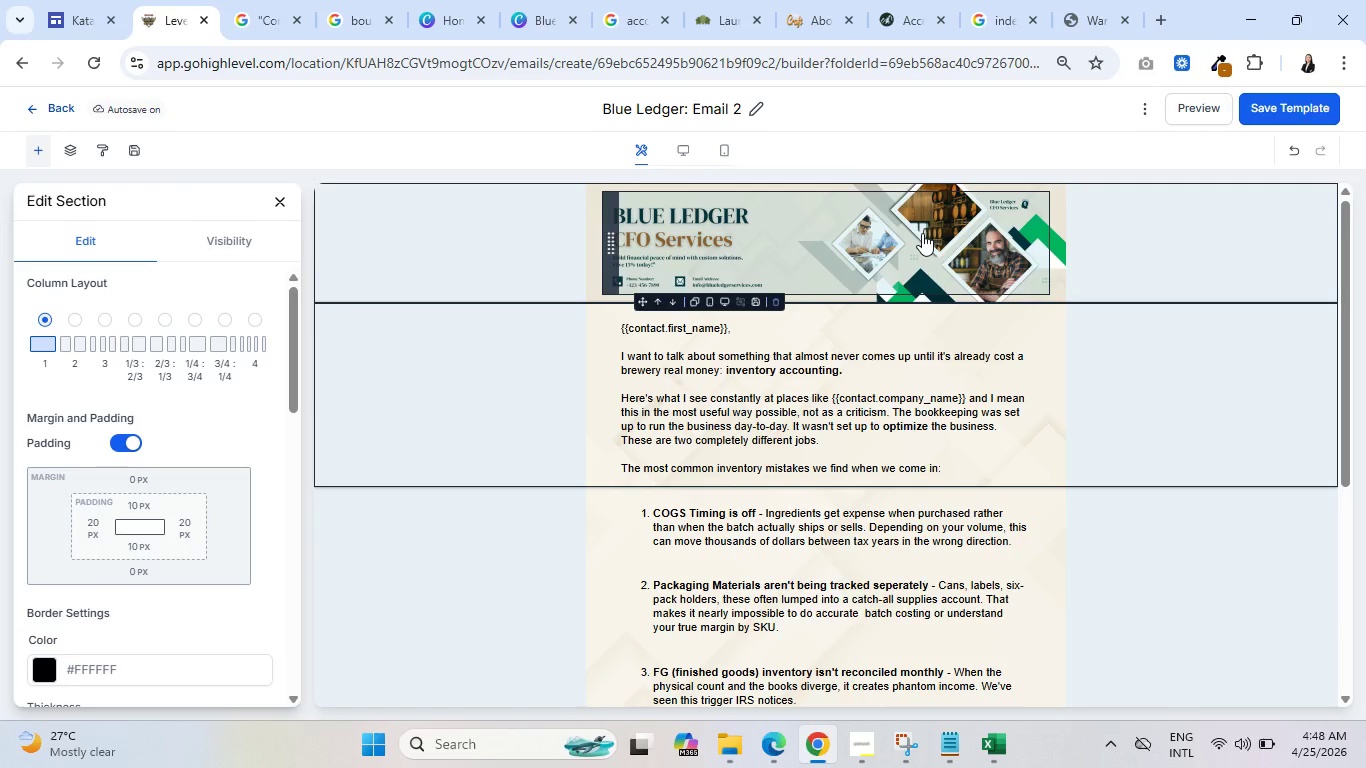 
left_click([871, 241])
 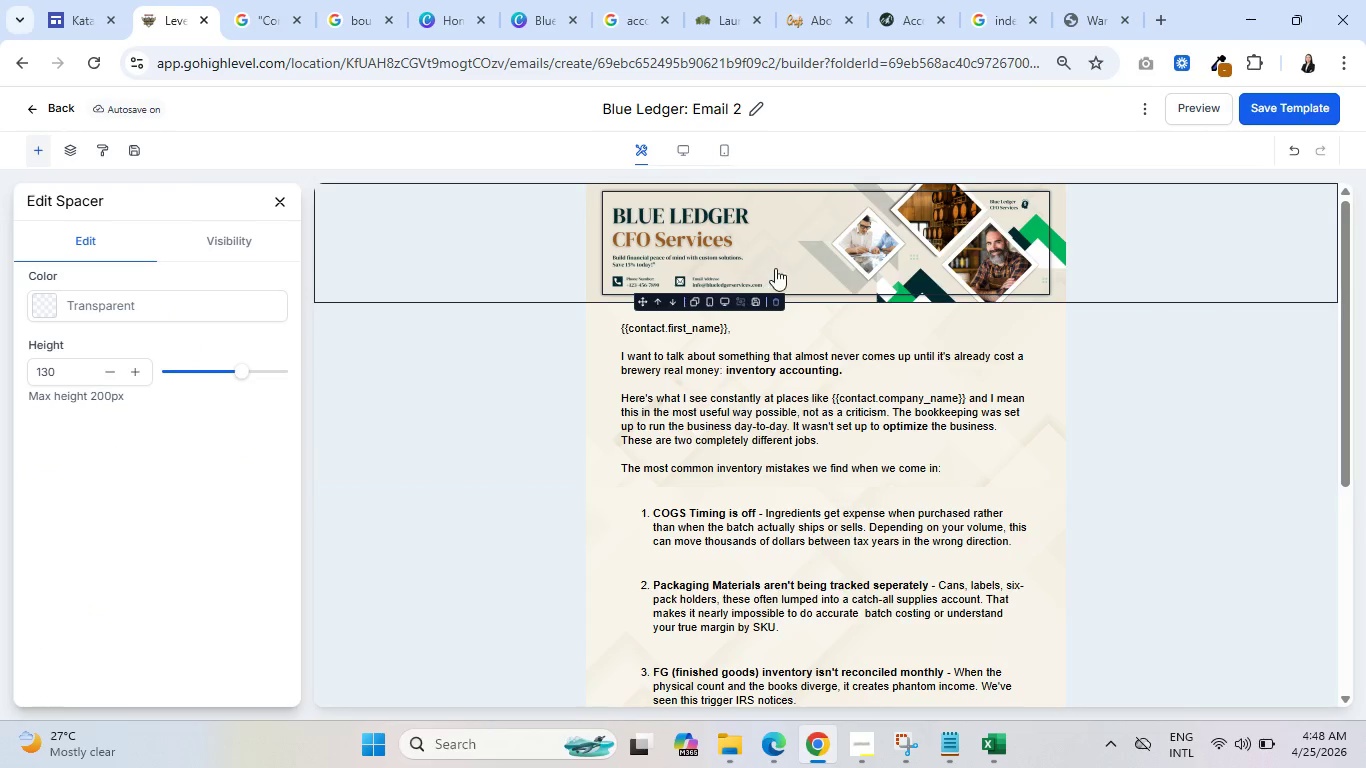 
left_click([775, 293])
 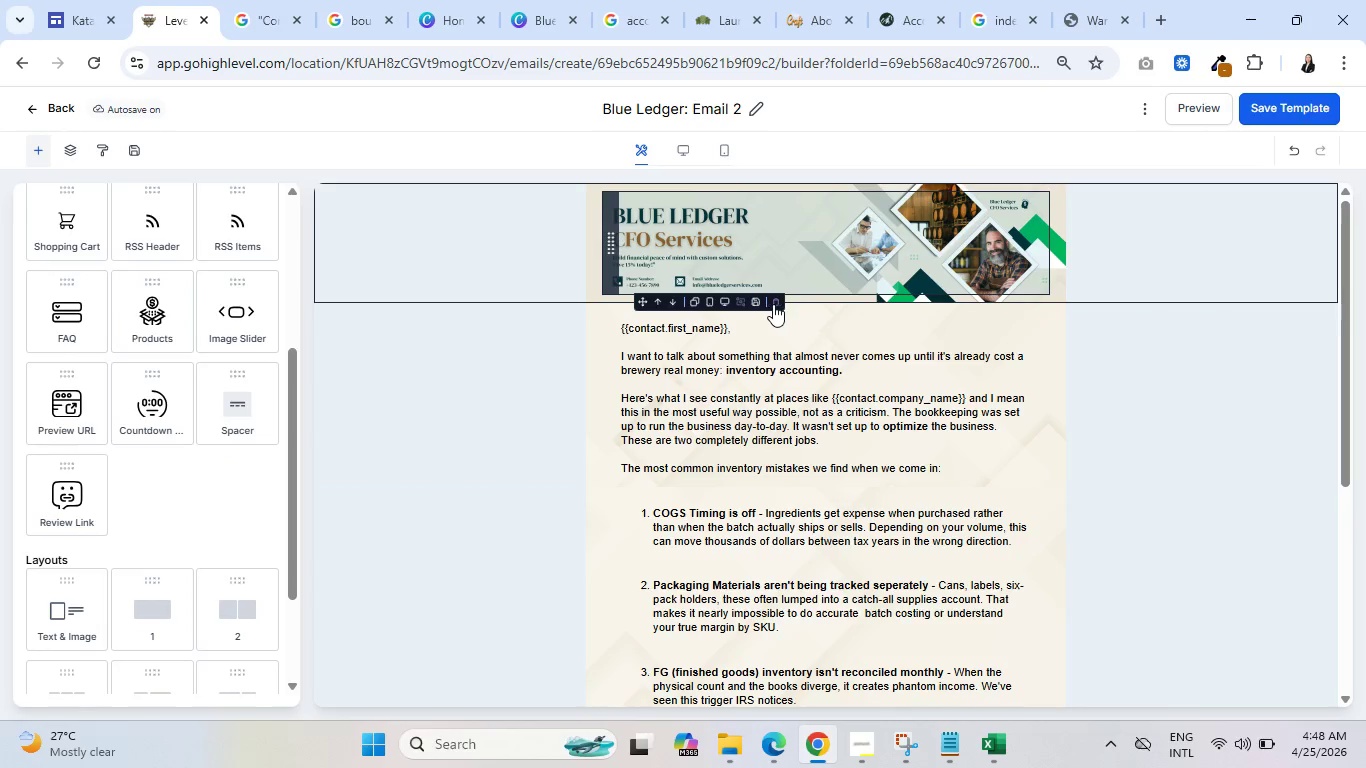 
left_click([777, 303])
 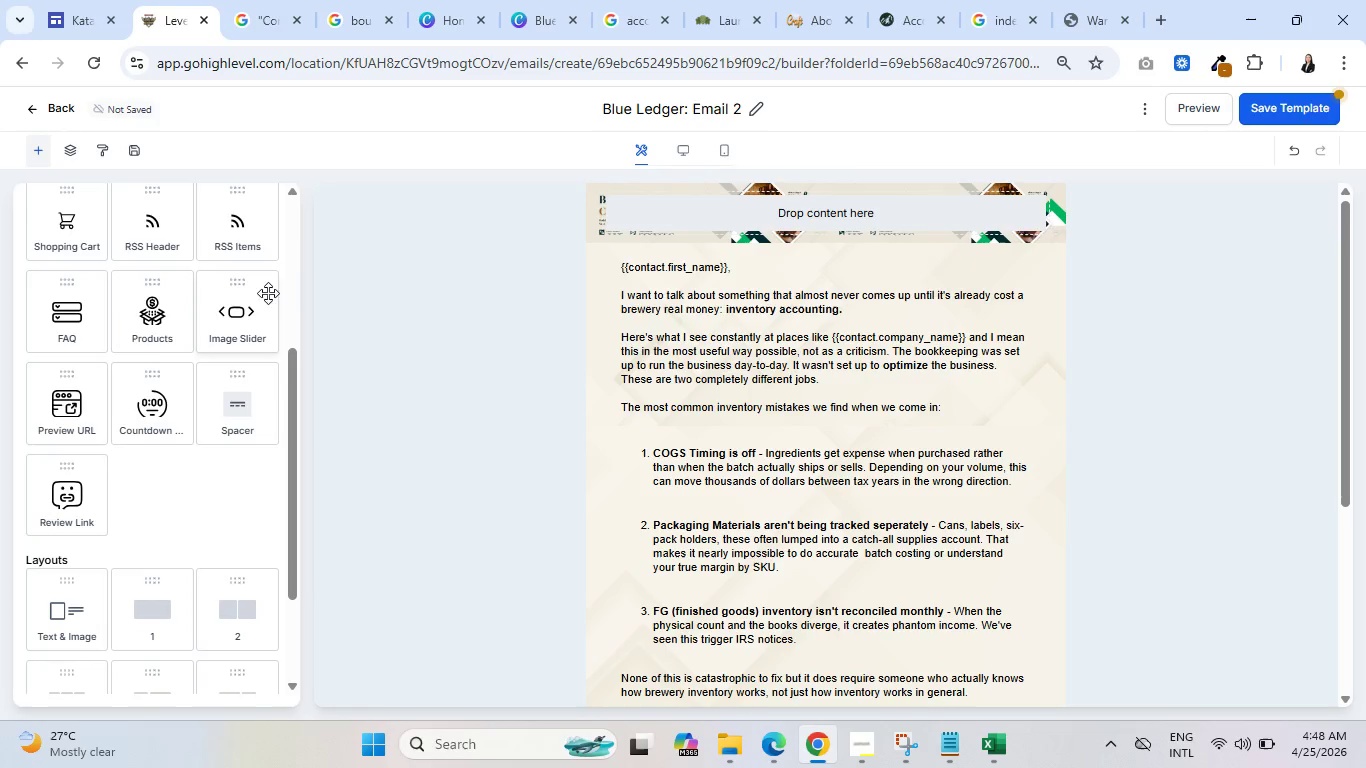 
scroll: coordinate [175, 402], scroll_direction: up, amount: 5.0
 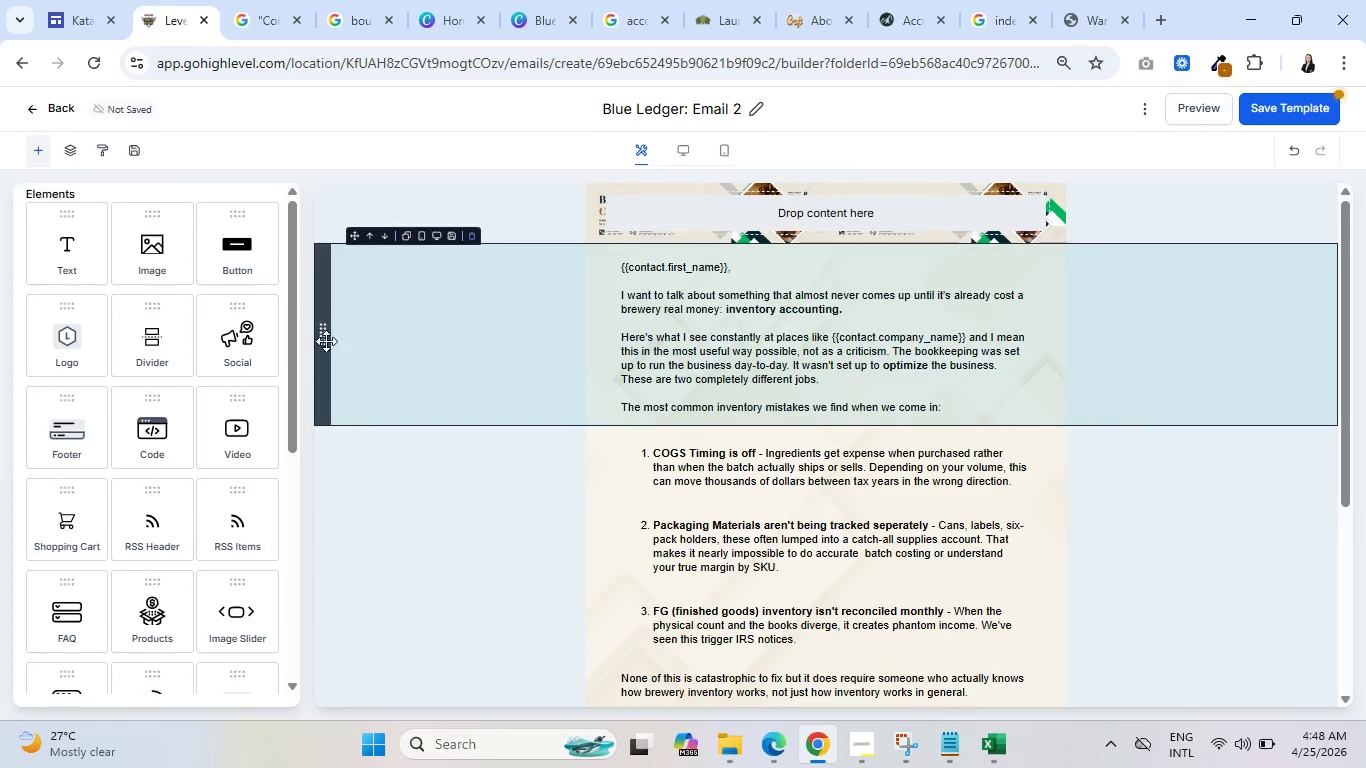 
scroll: coordinate [145, 430], scroll_direction: down, amount: 3.0
 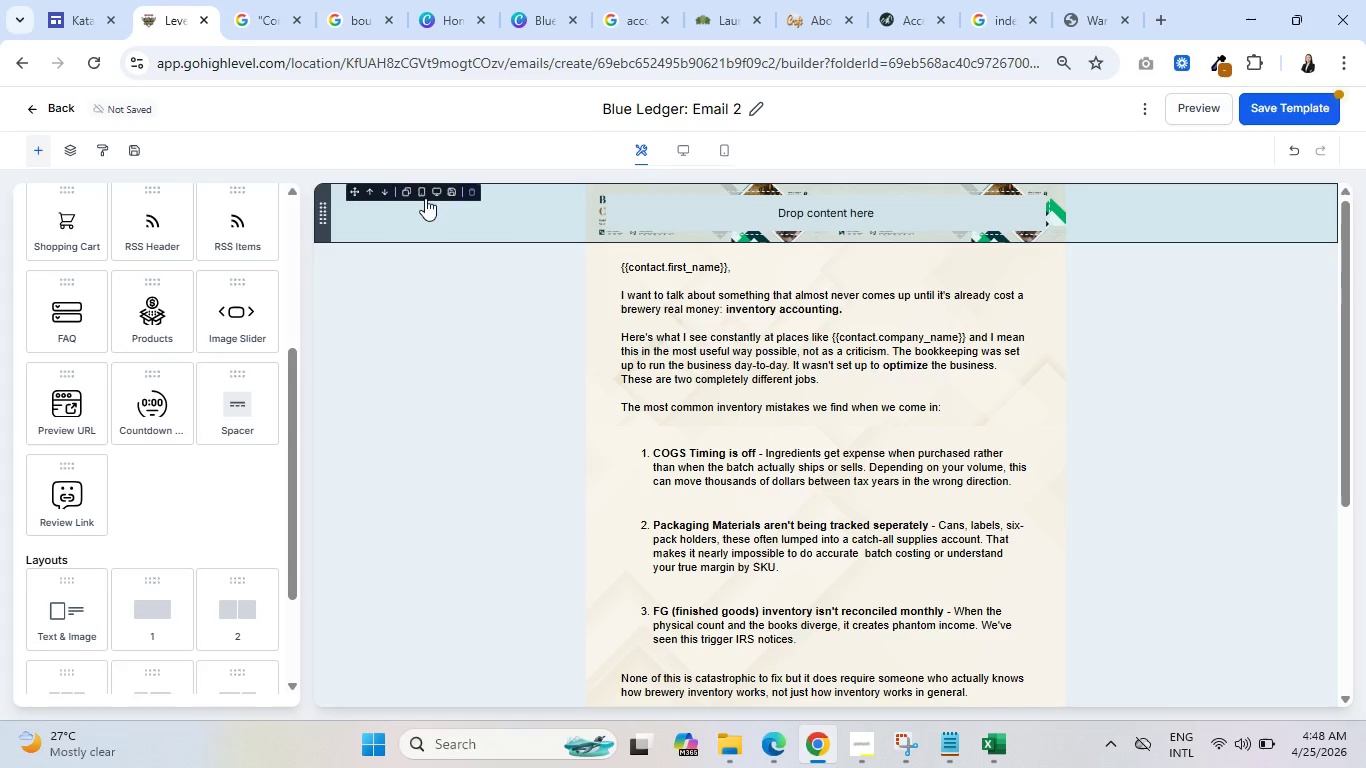 
left_click([431, 219])
 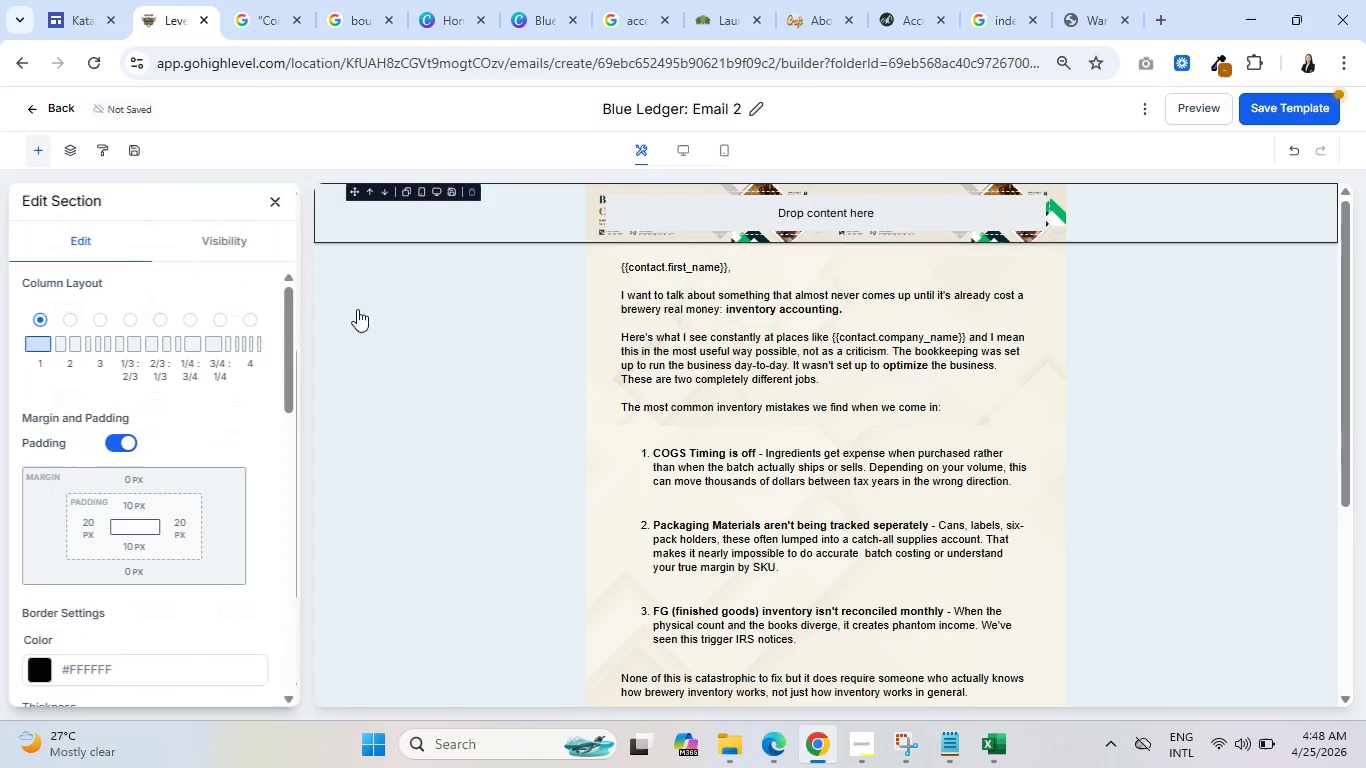 
scroll: coordinate [237, 437], scroll_direction: down, amount: 6.0
 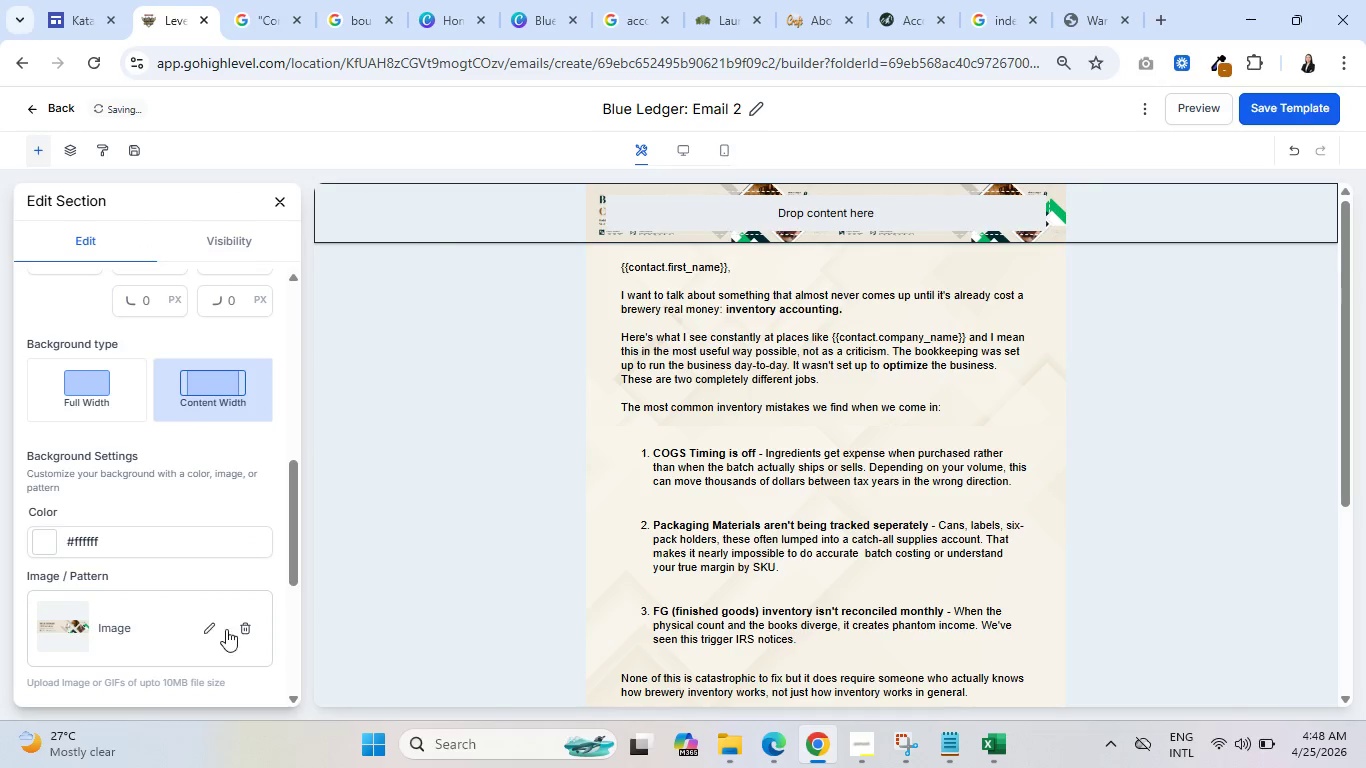 
left_click([246, 634])
 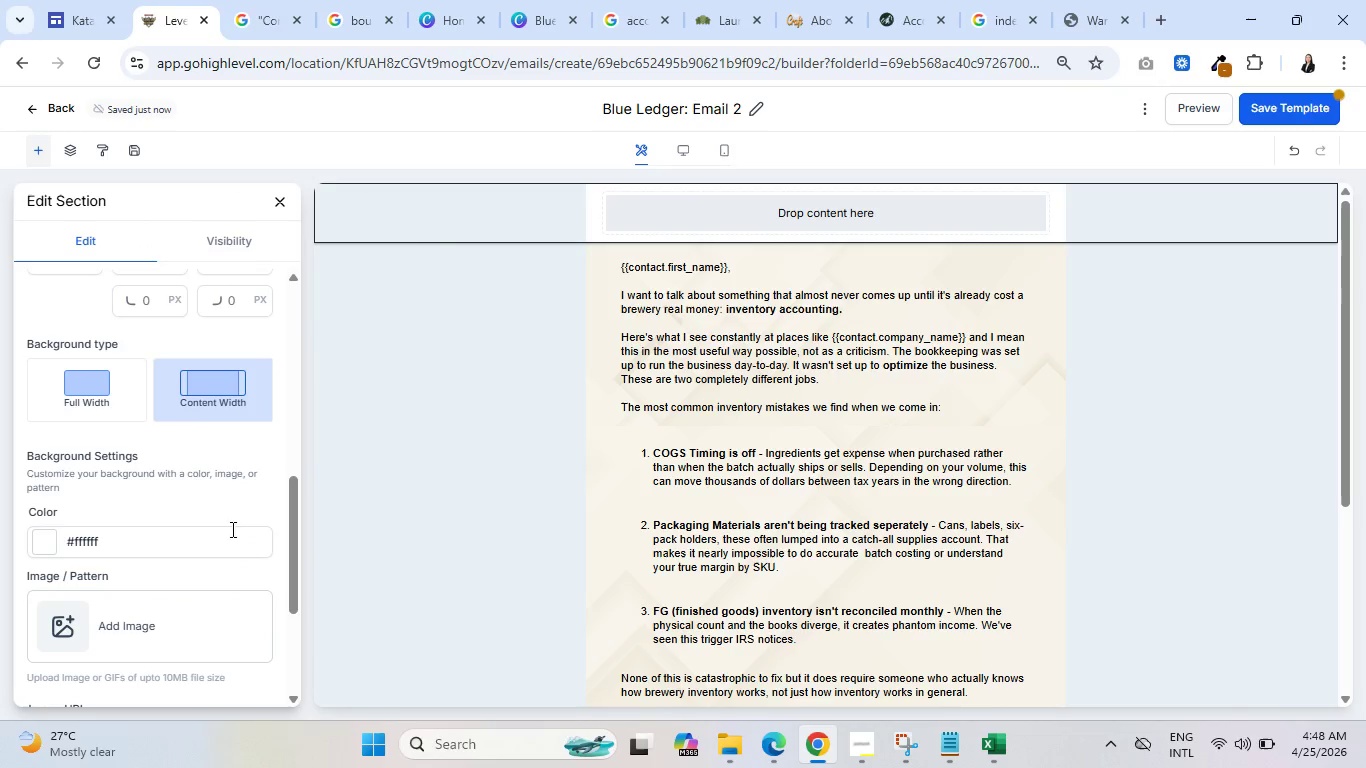 
scroll: coordinate [161, 455], scroll_direction: up, amount: 16.0
 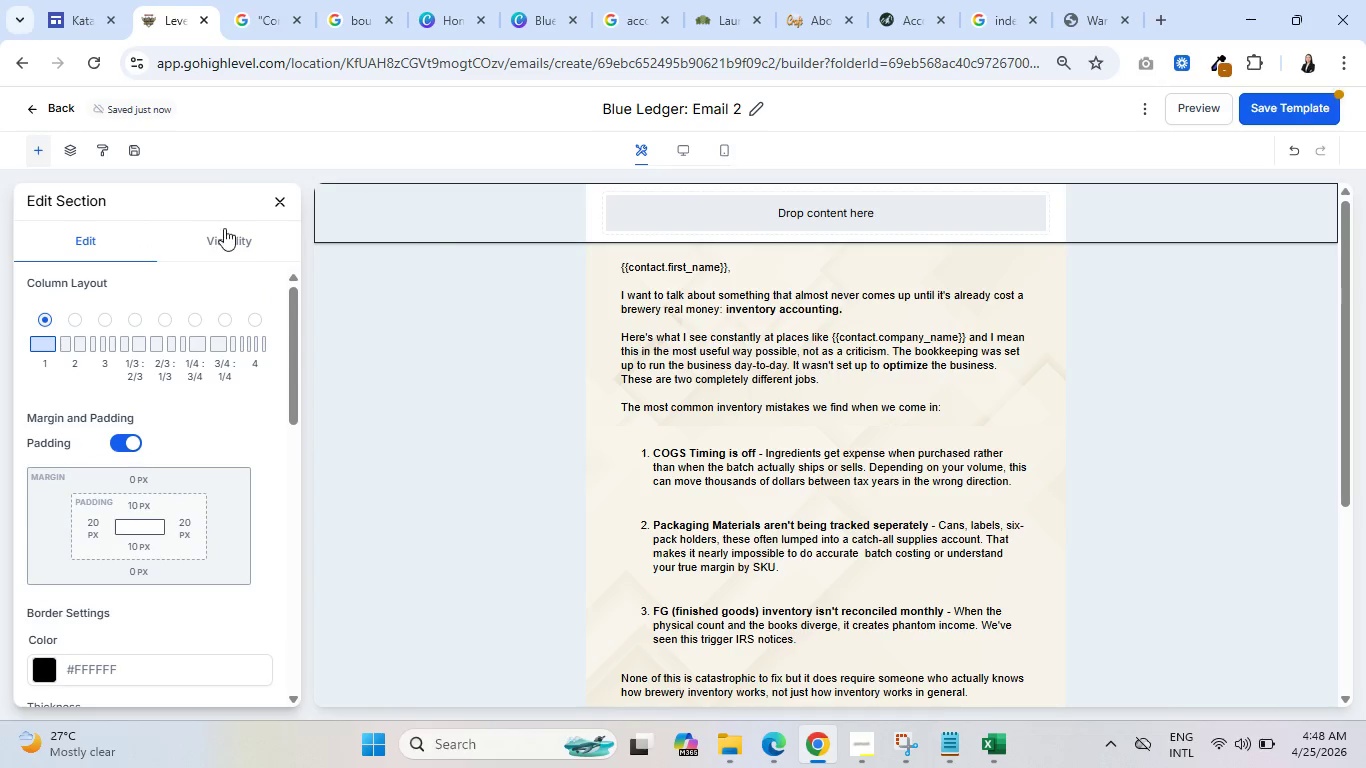 
left_click([224, 241])
 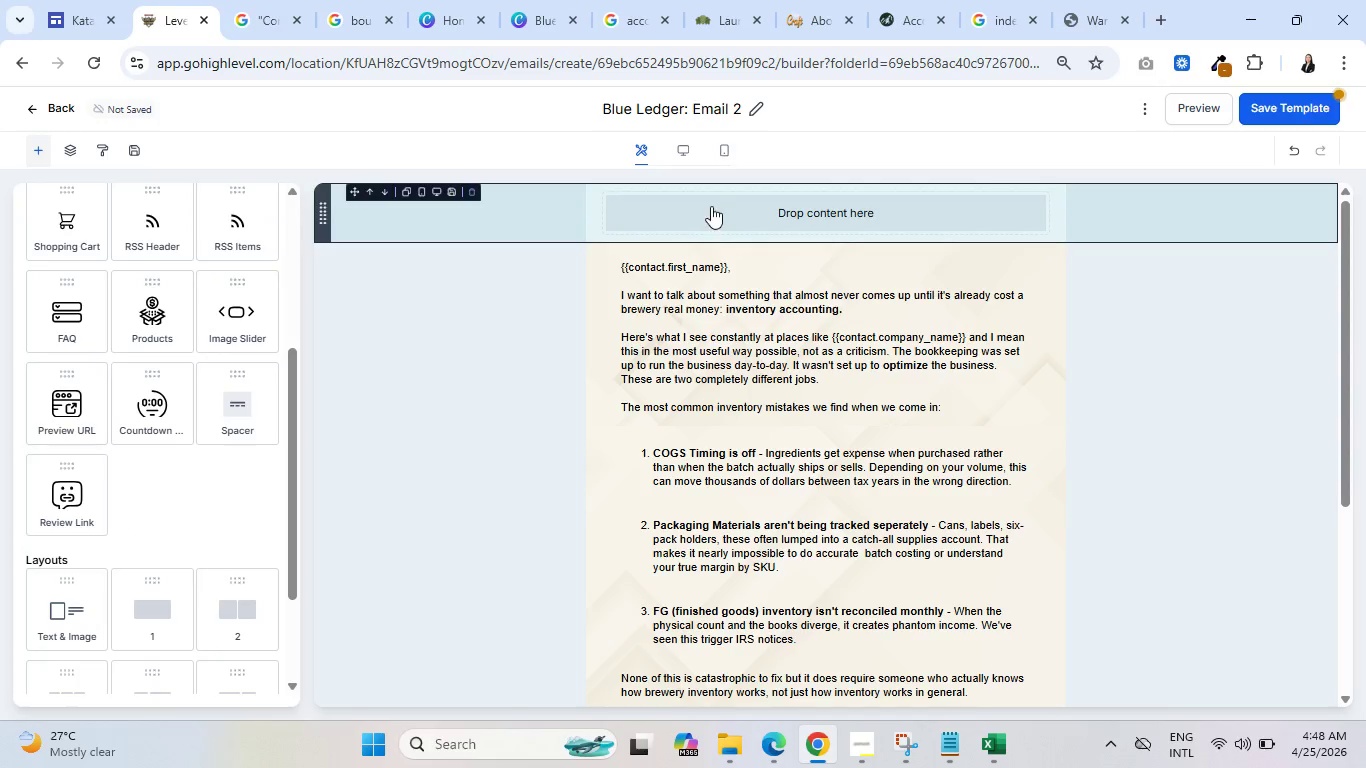 
scroll: coordinate [43, 340], scroll_direction: up, amount: 4.0
 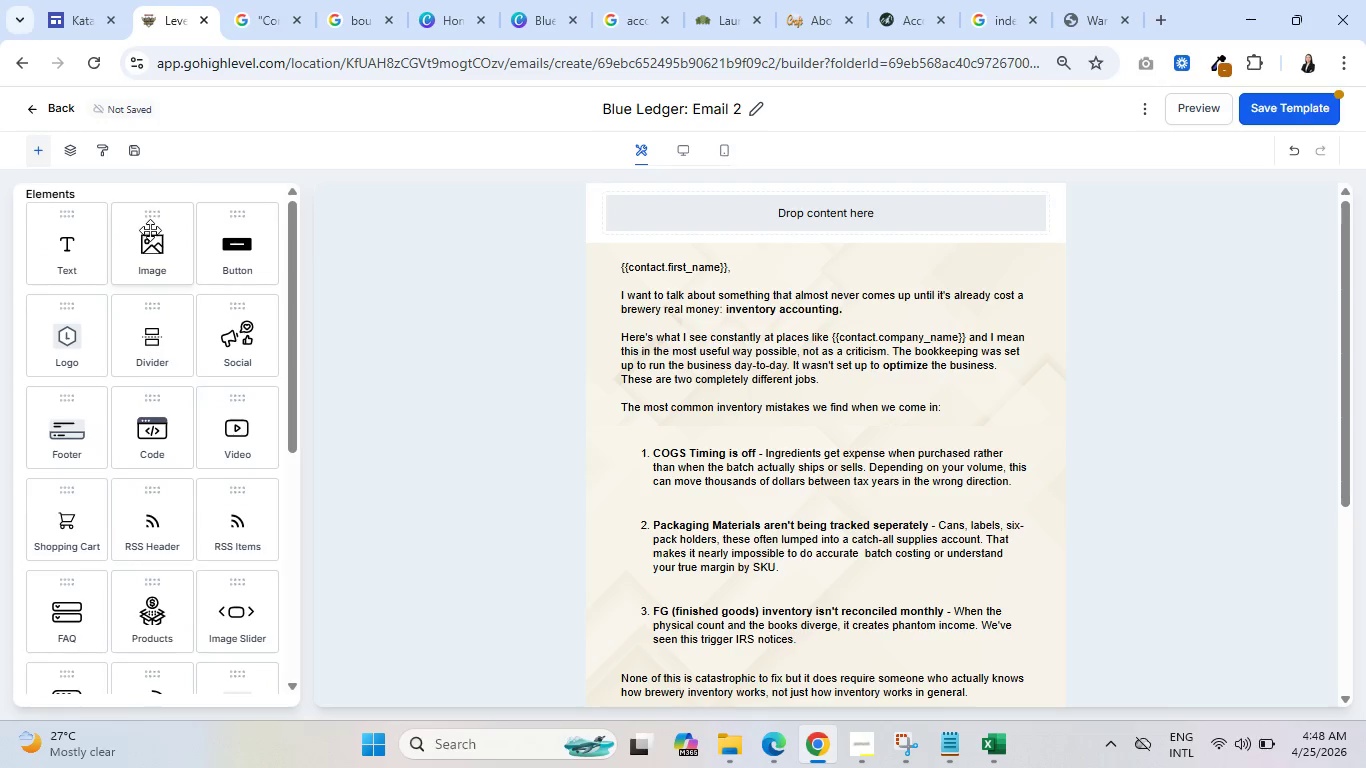 
left_click_drag(start_coordinate=[150, 257], to_coordinate=[835, 219])
 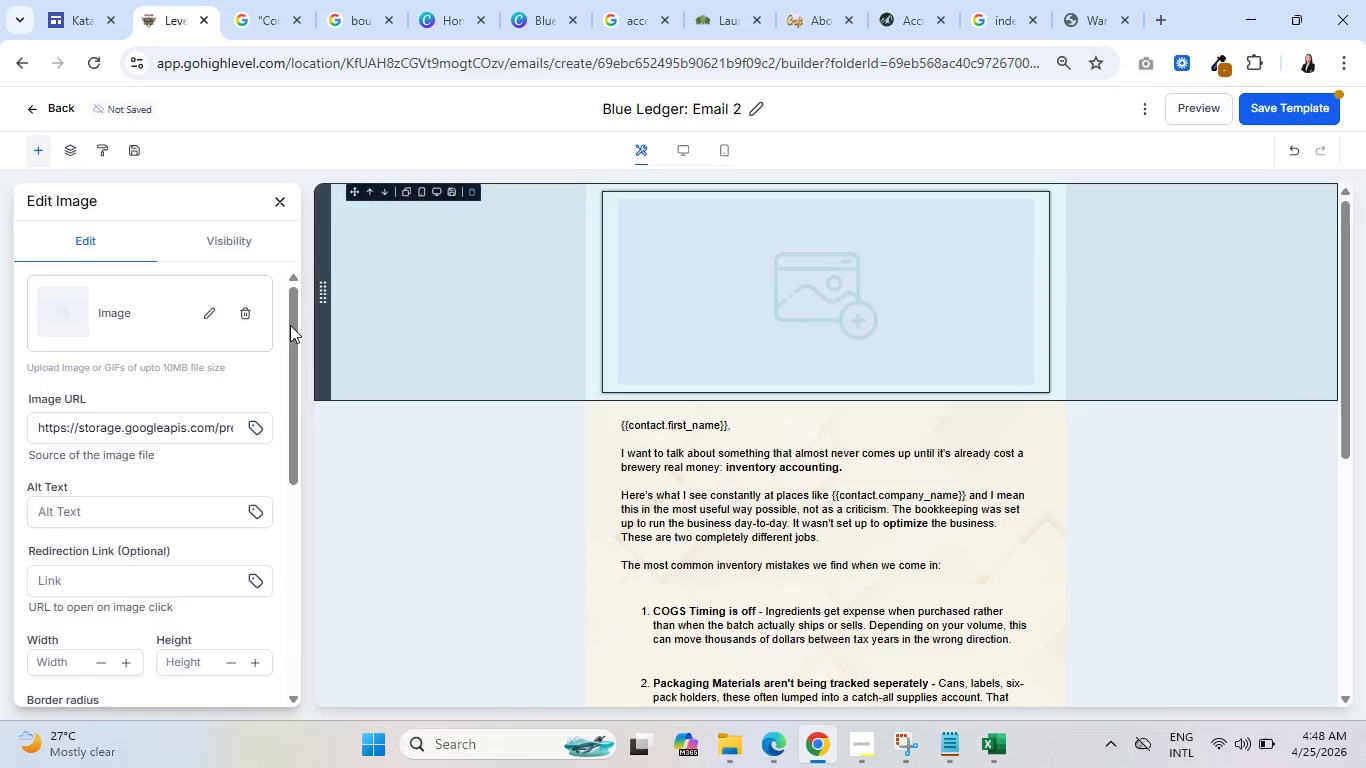 
left_click([205, 307])
 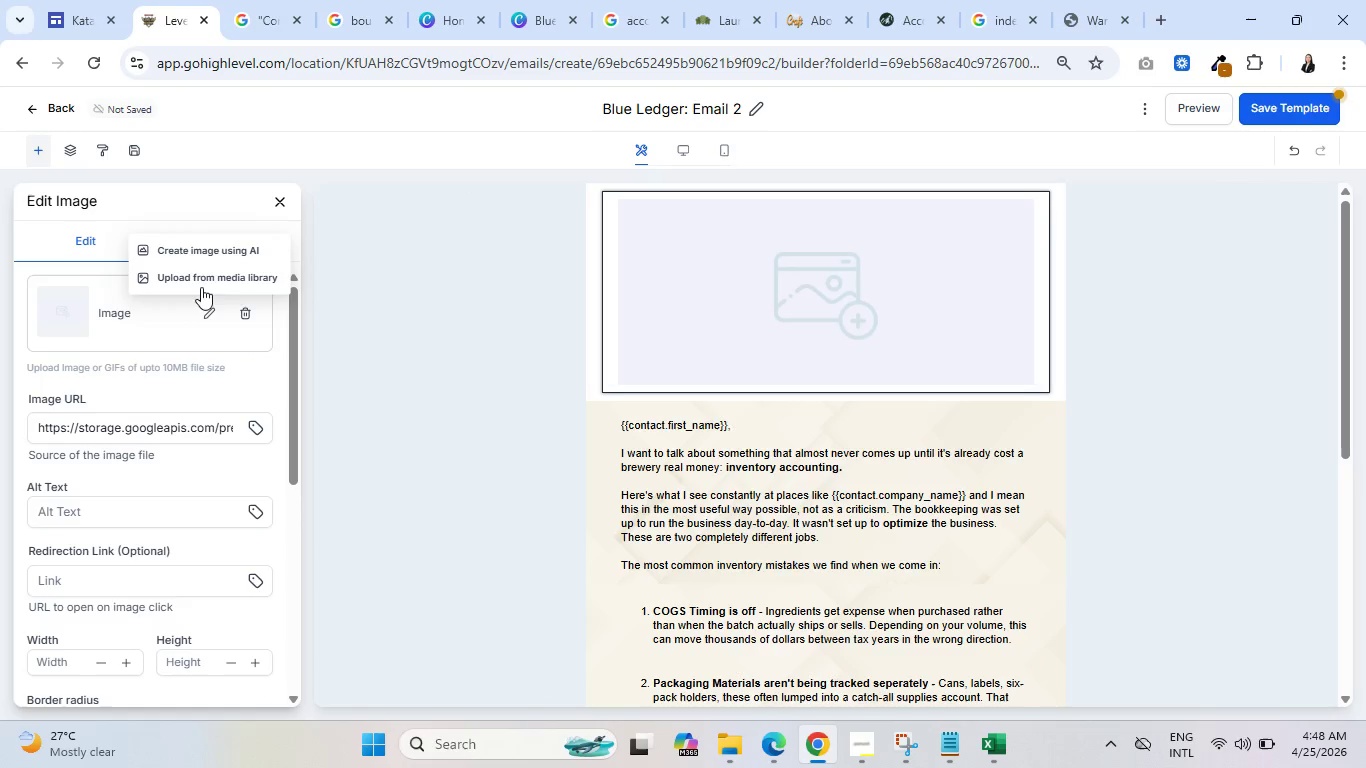 
left_click([201, 278])
 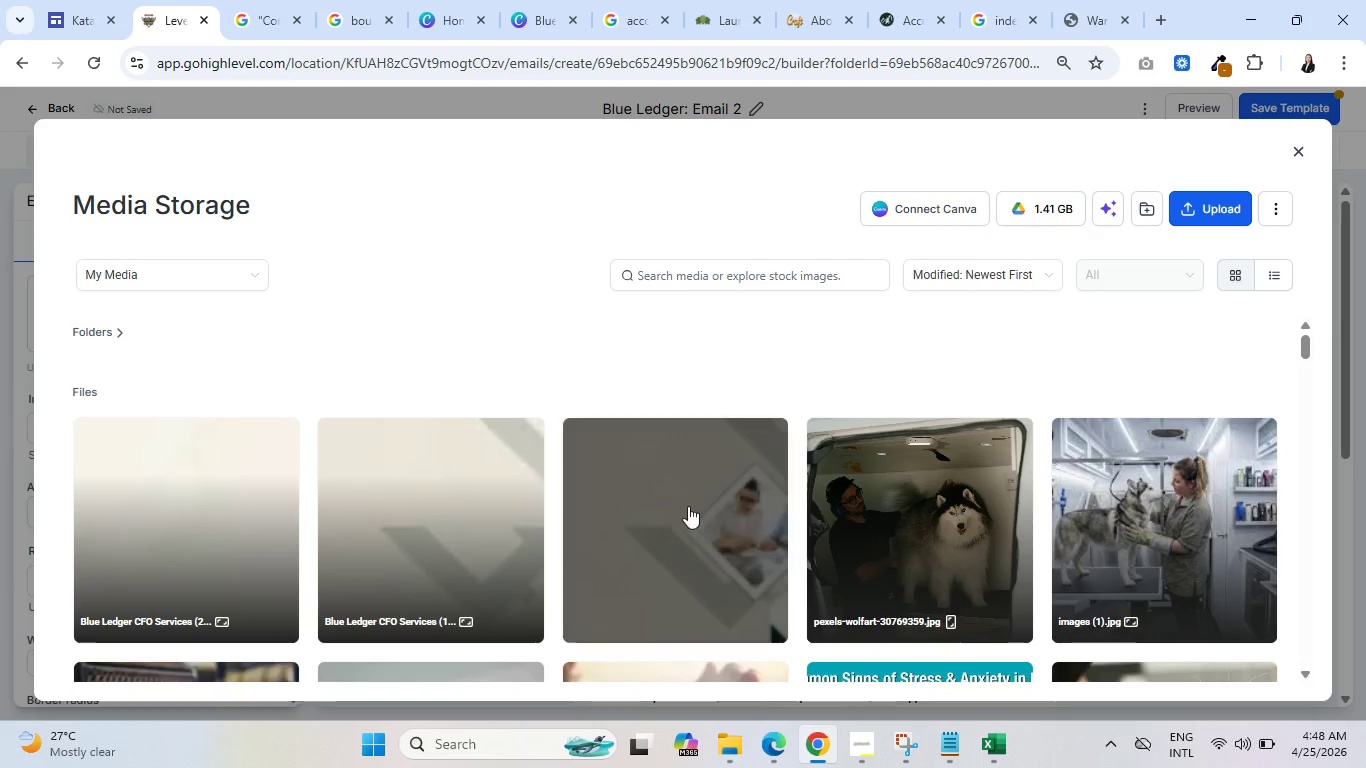 
left_click([657, 521])
 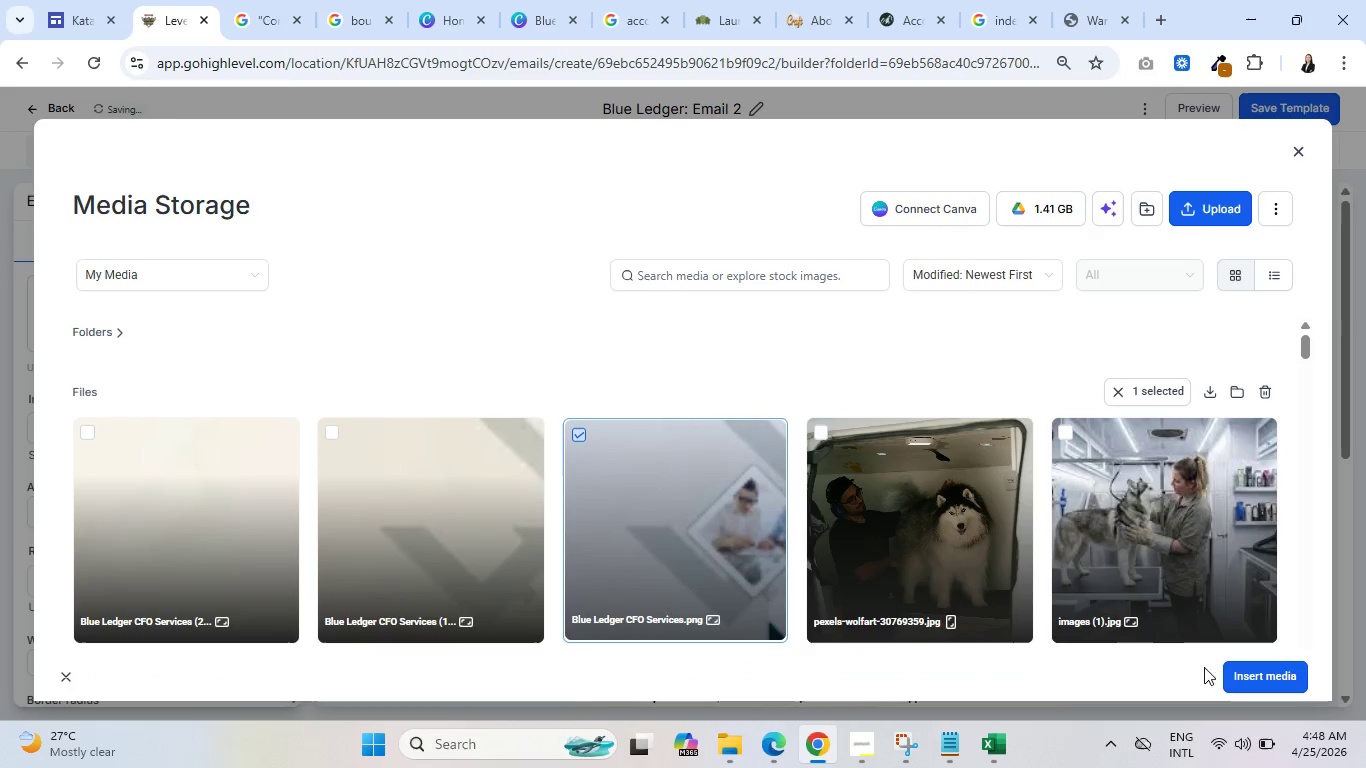 
left_click([1235, 671])
 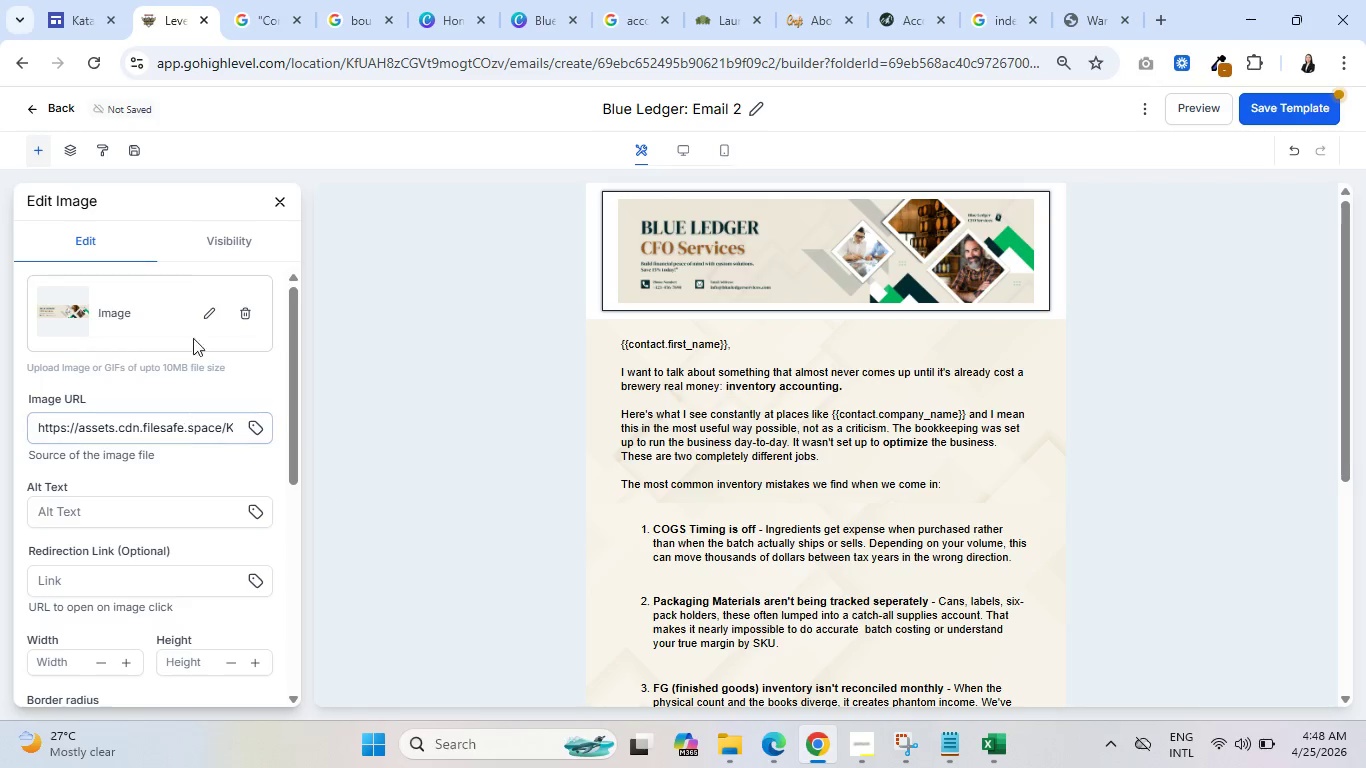 
left_click([464, 267])
 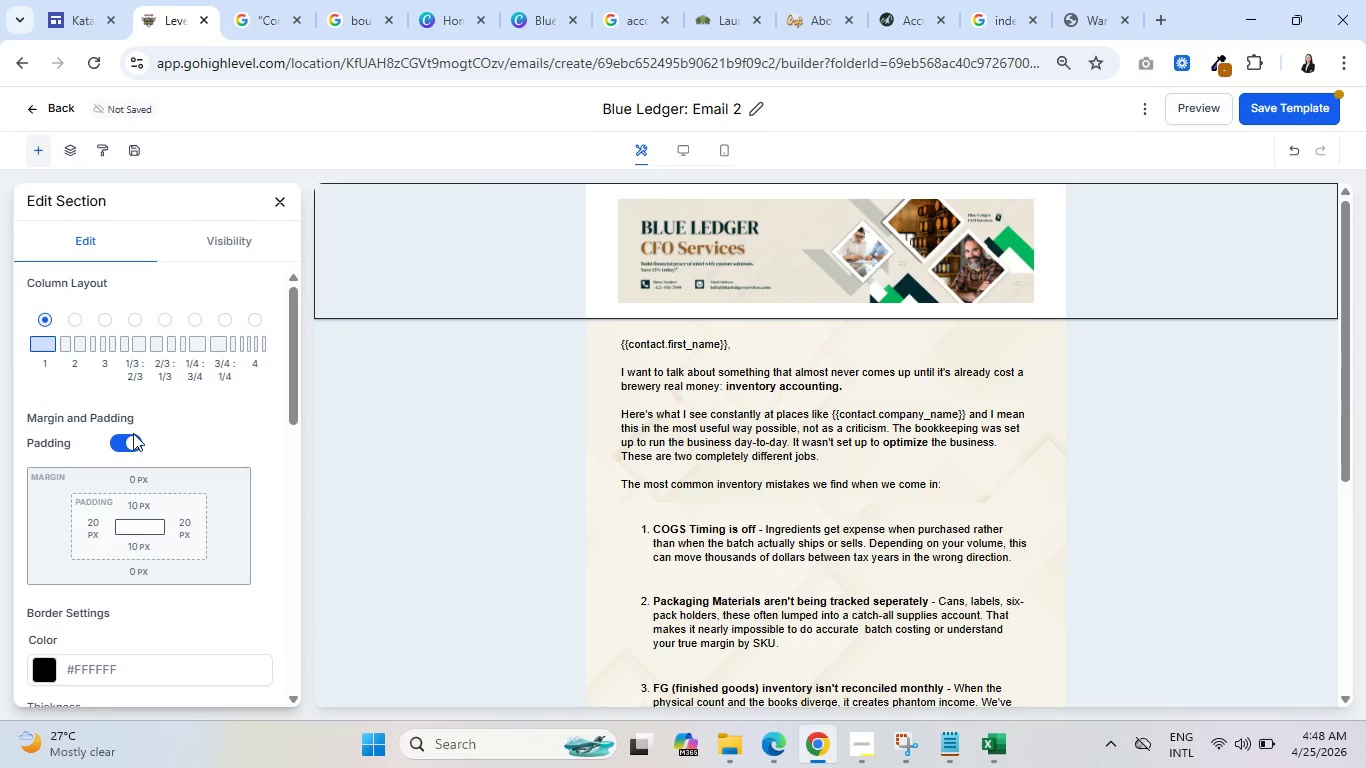 
scroll: coordinate [133, 508], scroll_direction: down, amount: 8.0
 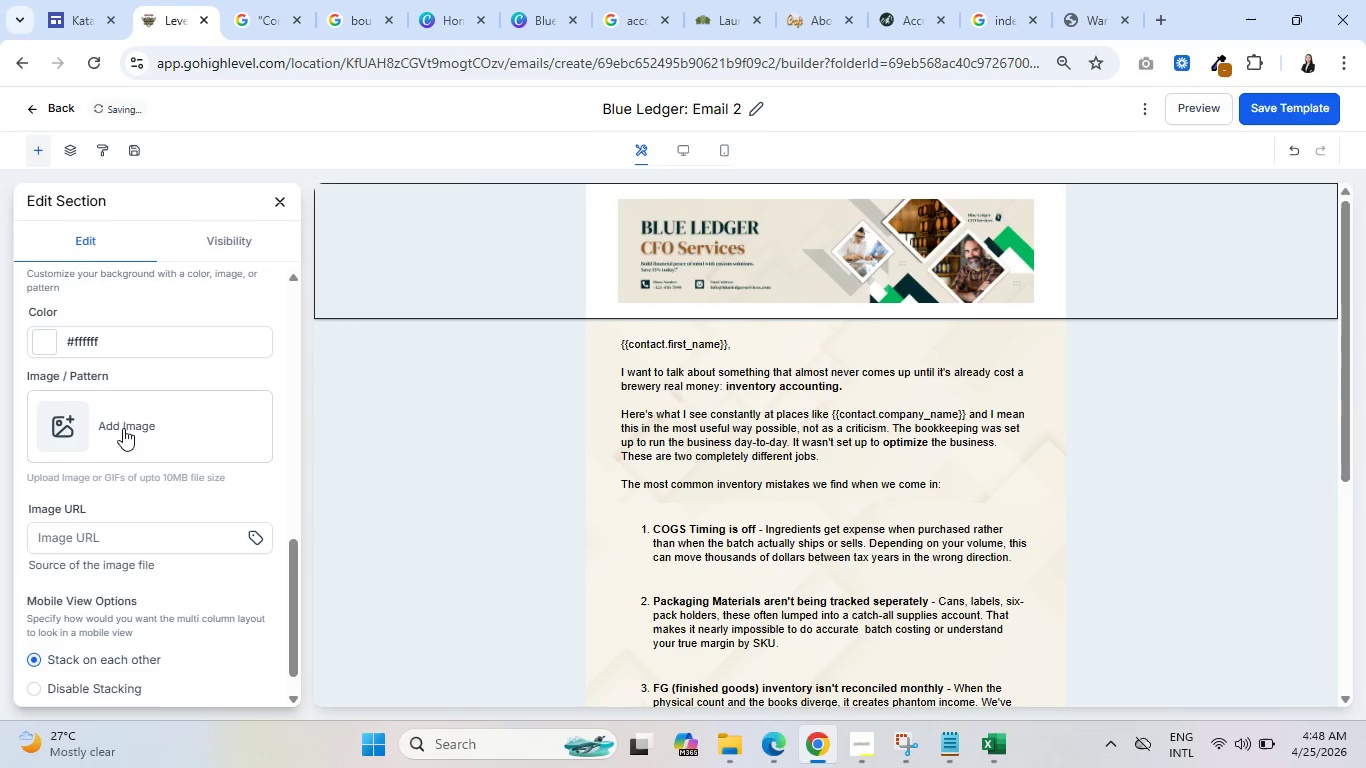 
left_click([123, 425])
 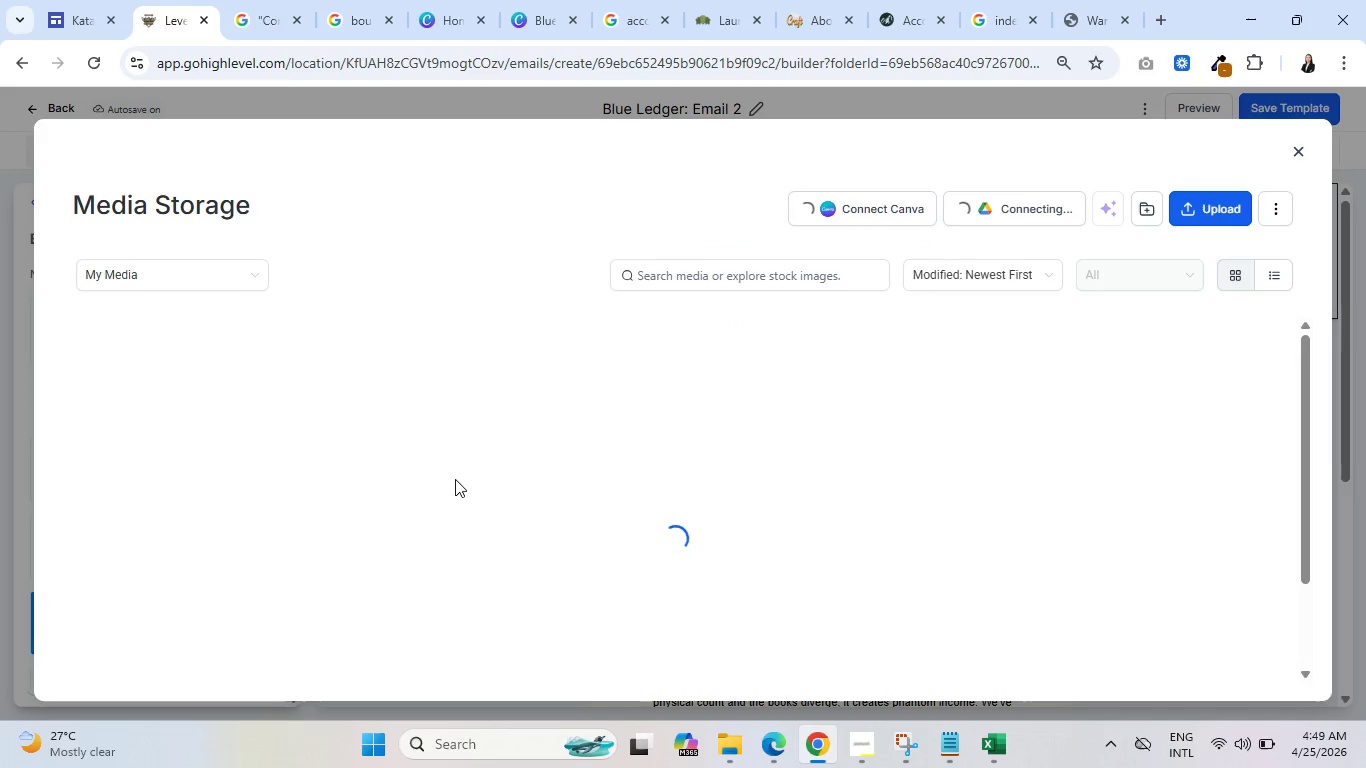 
left_click([421, 508])
 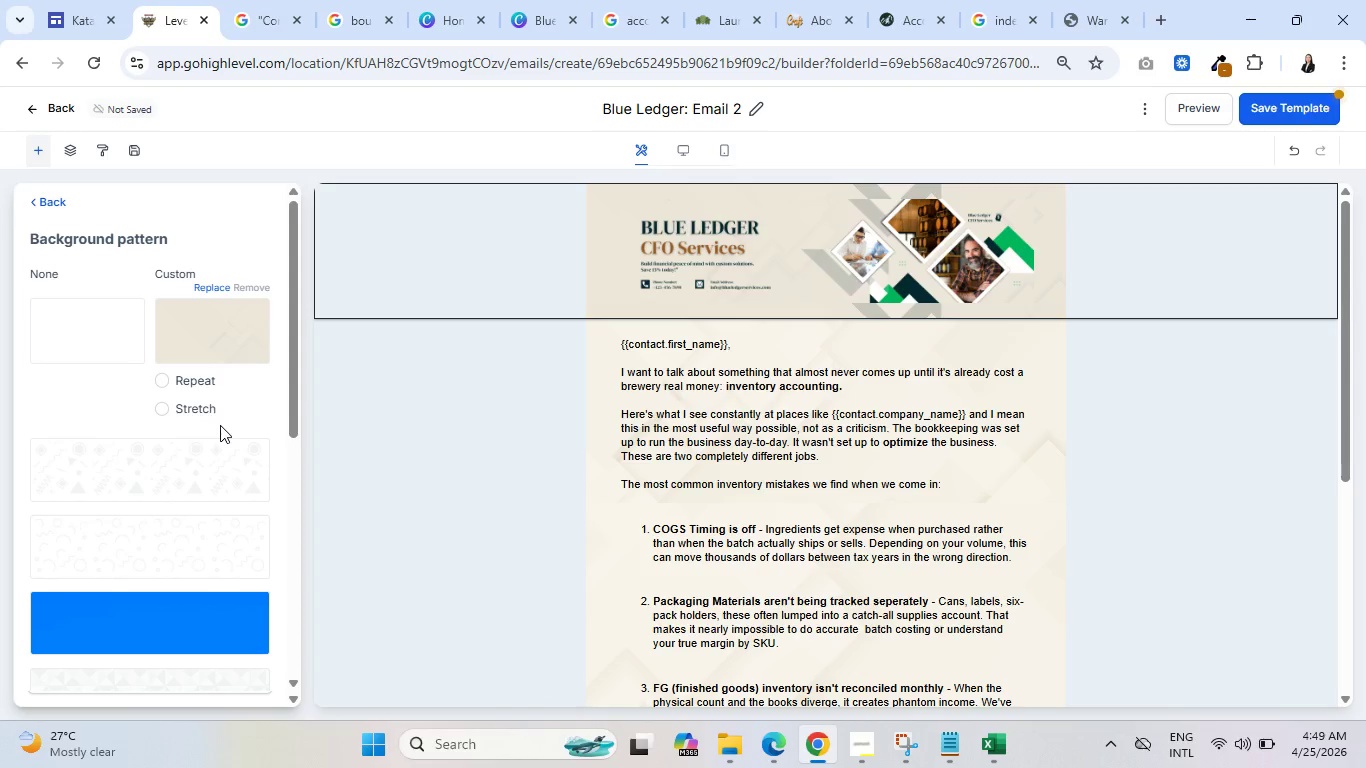 
wait(6.86)
 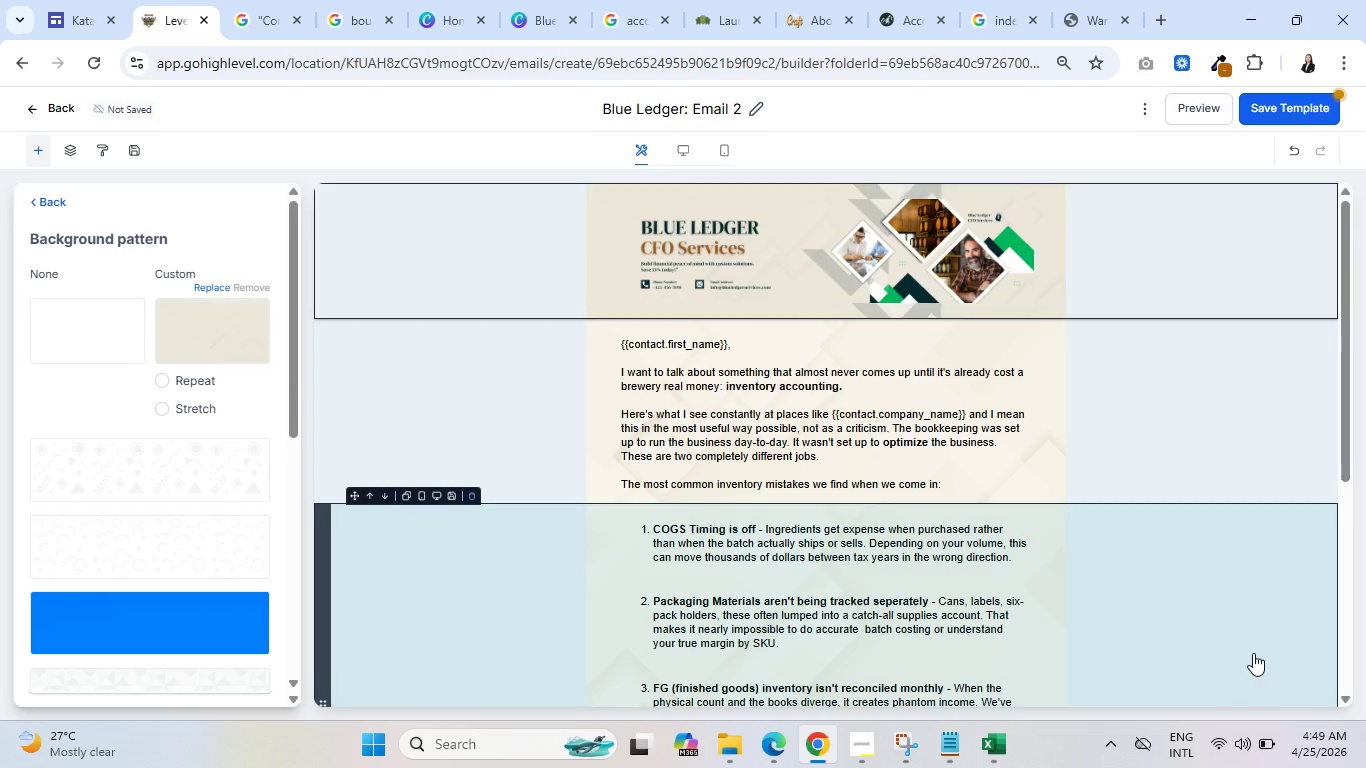 
left_click([192, 386])
 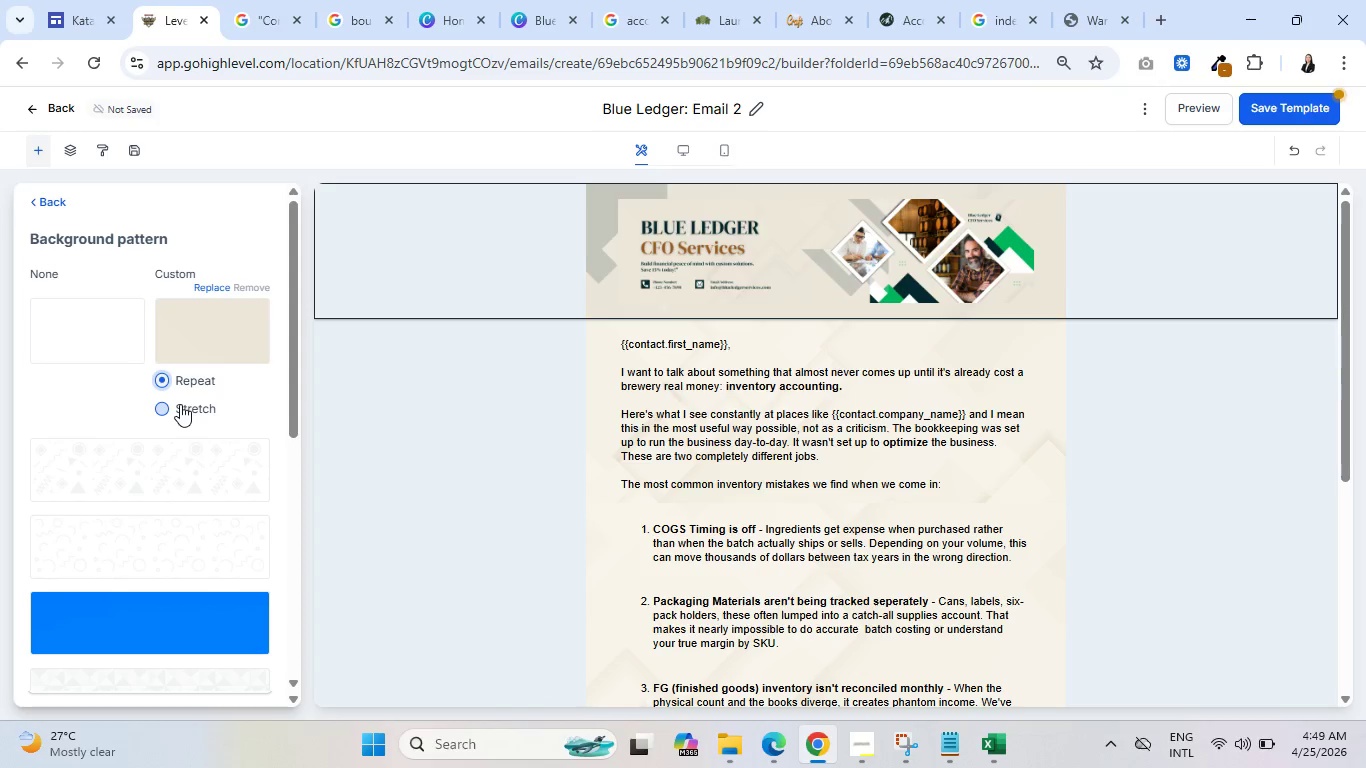 
left_click([179, 405])
 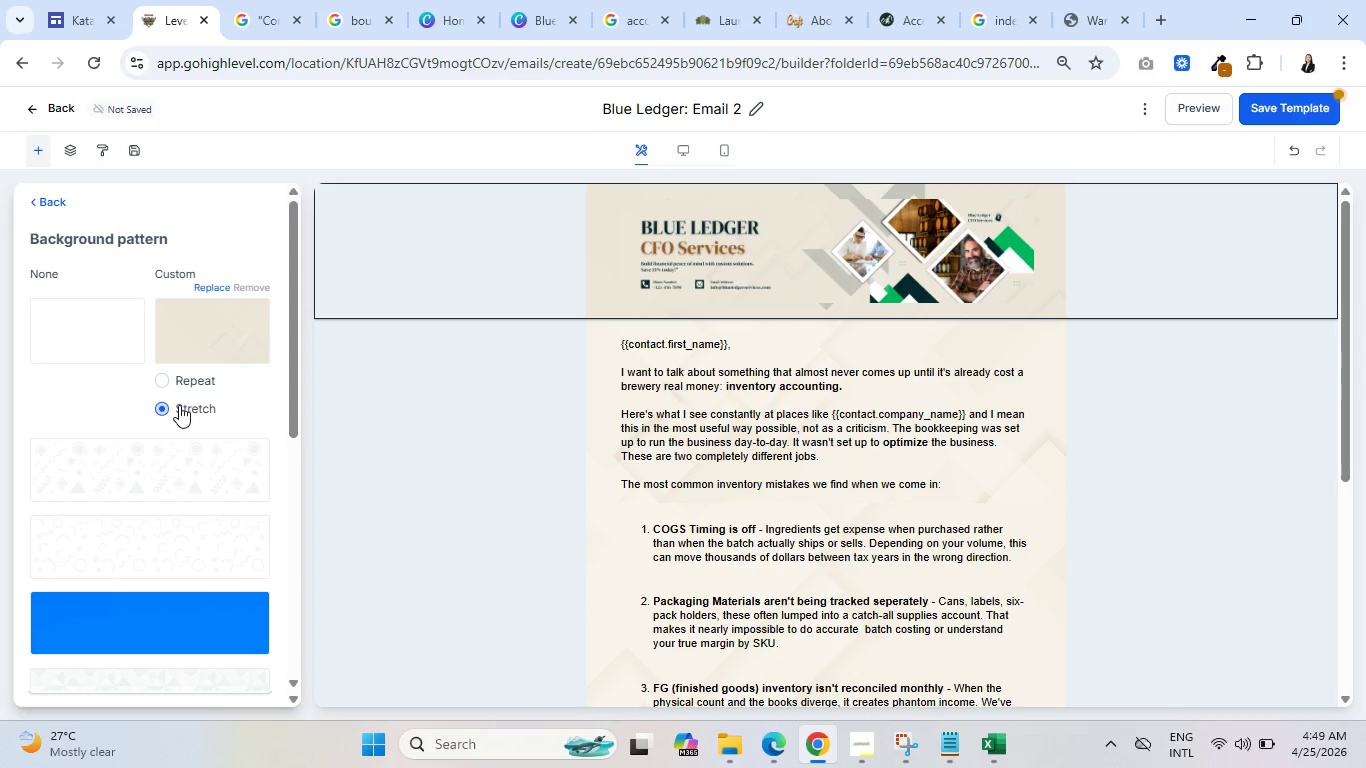 
scroll: coordinate [179, 421], scroll_direction: down, amount: 10.0
 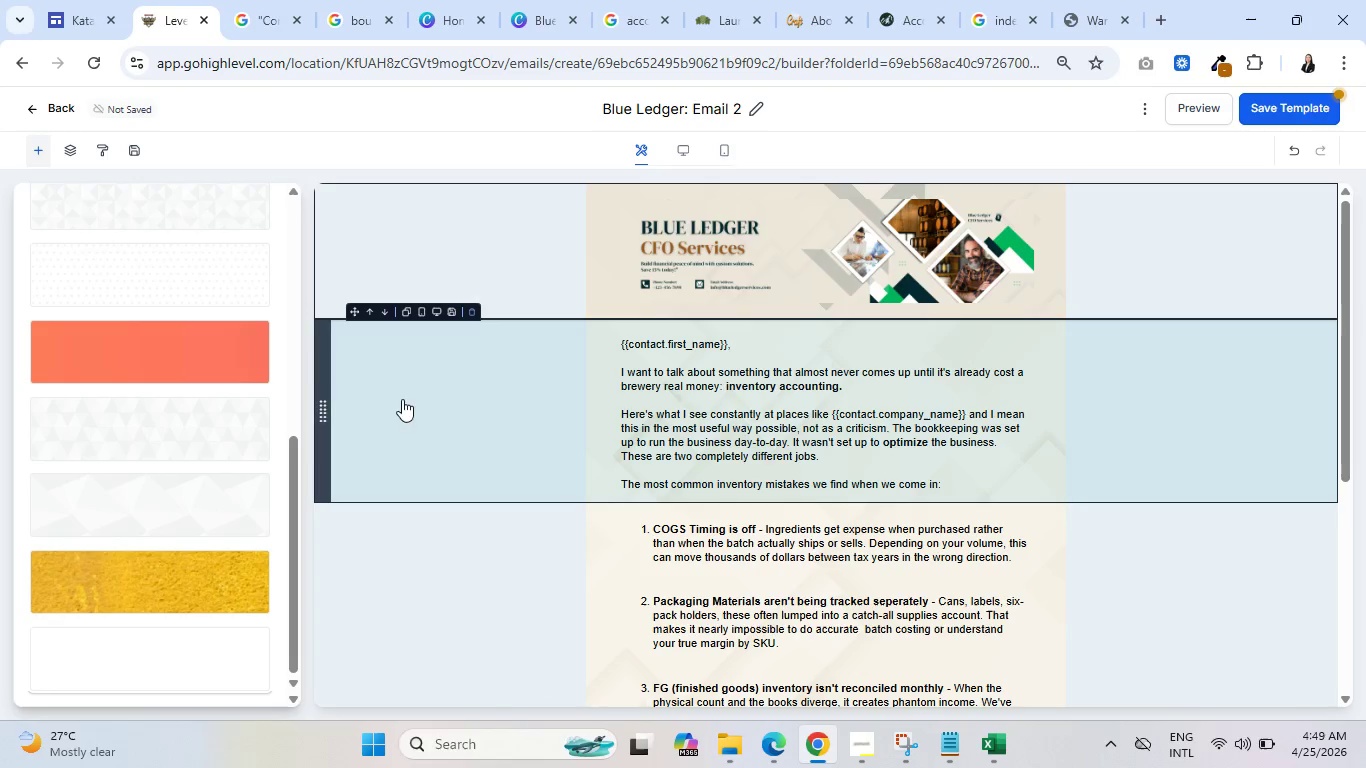 
left_click([407, 407])
 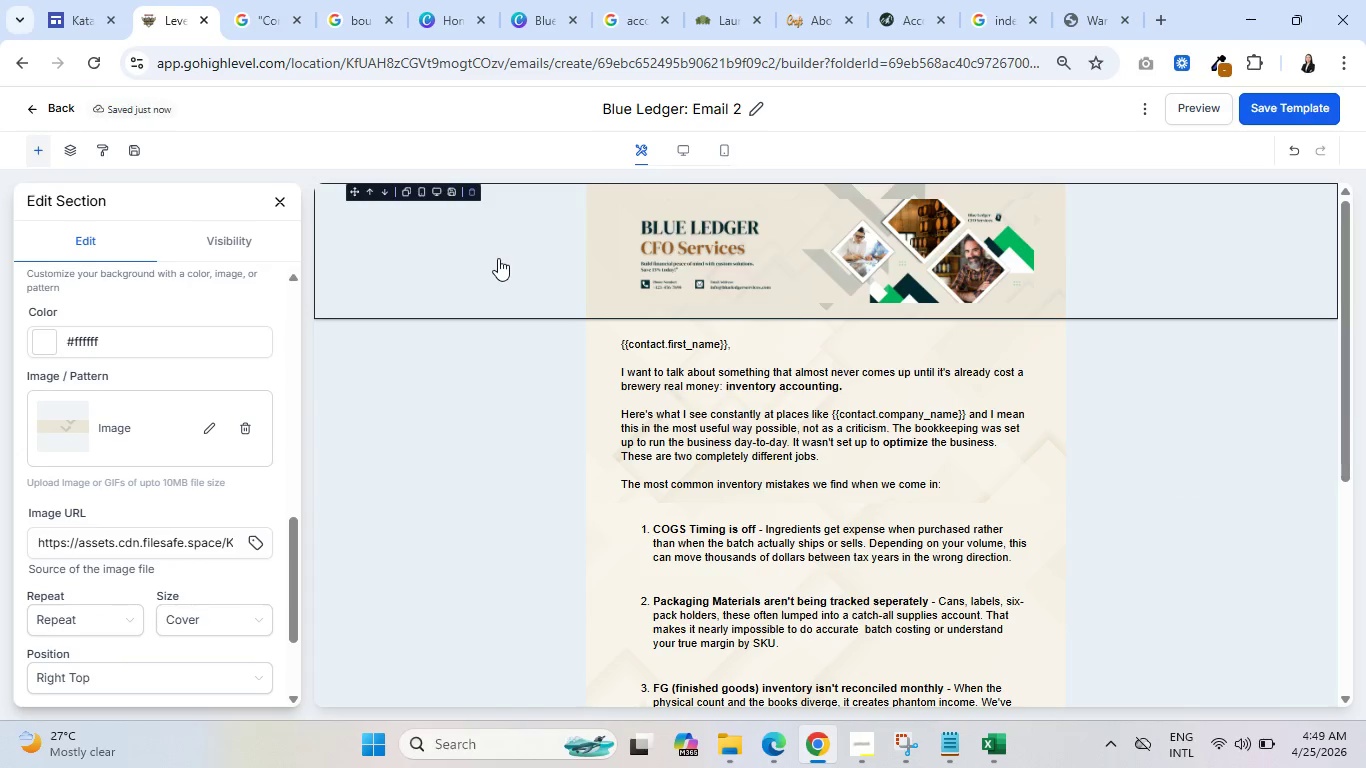 
scroll: coordinate [129, 456], scroll_direction: down, amount: 5.0
 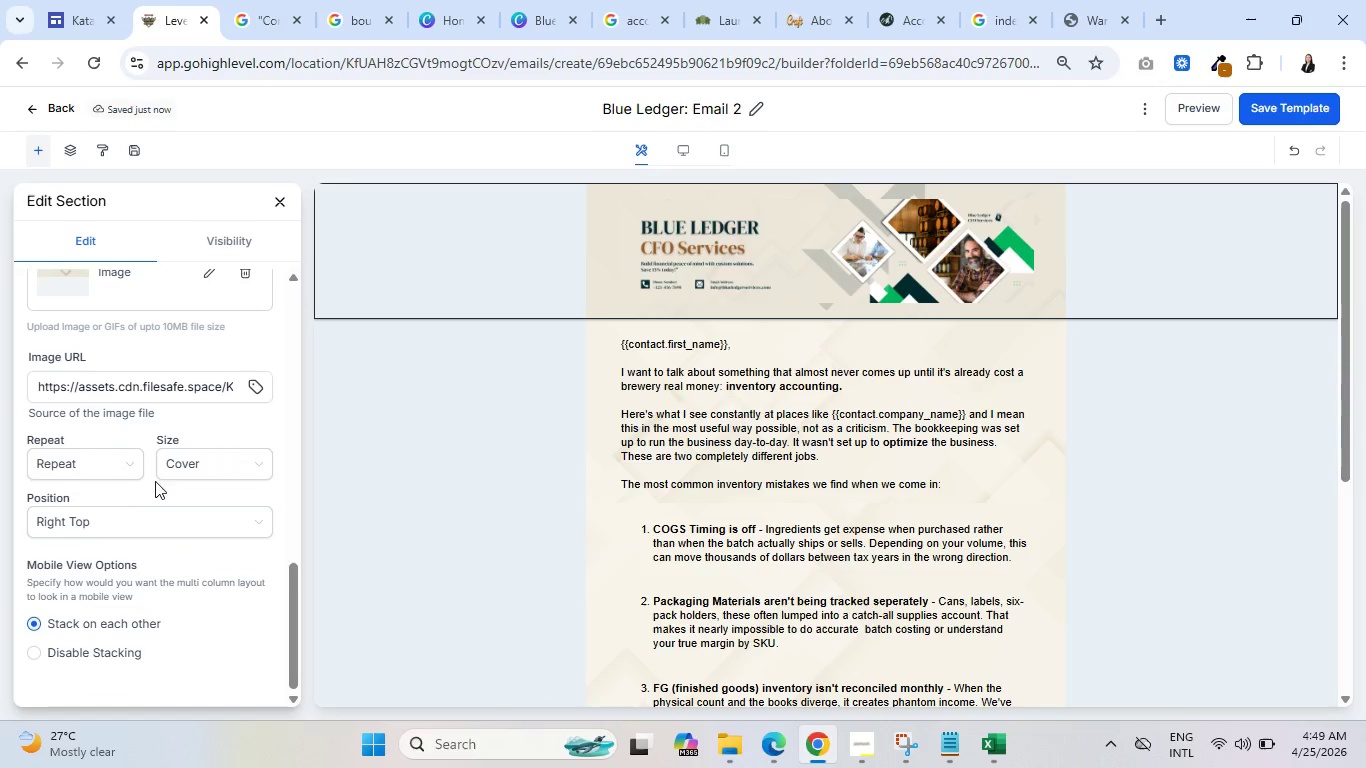 
left_click([99, 472])
 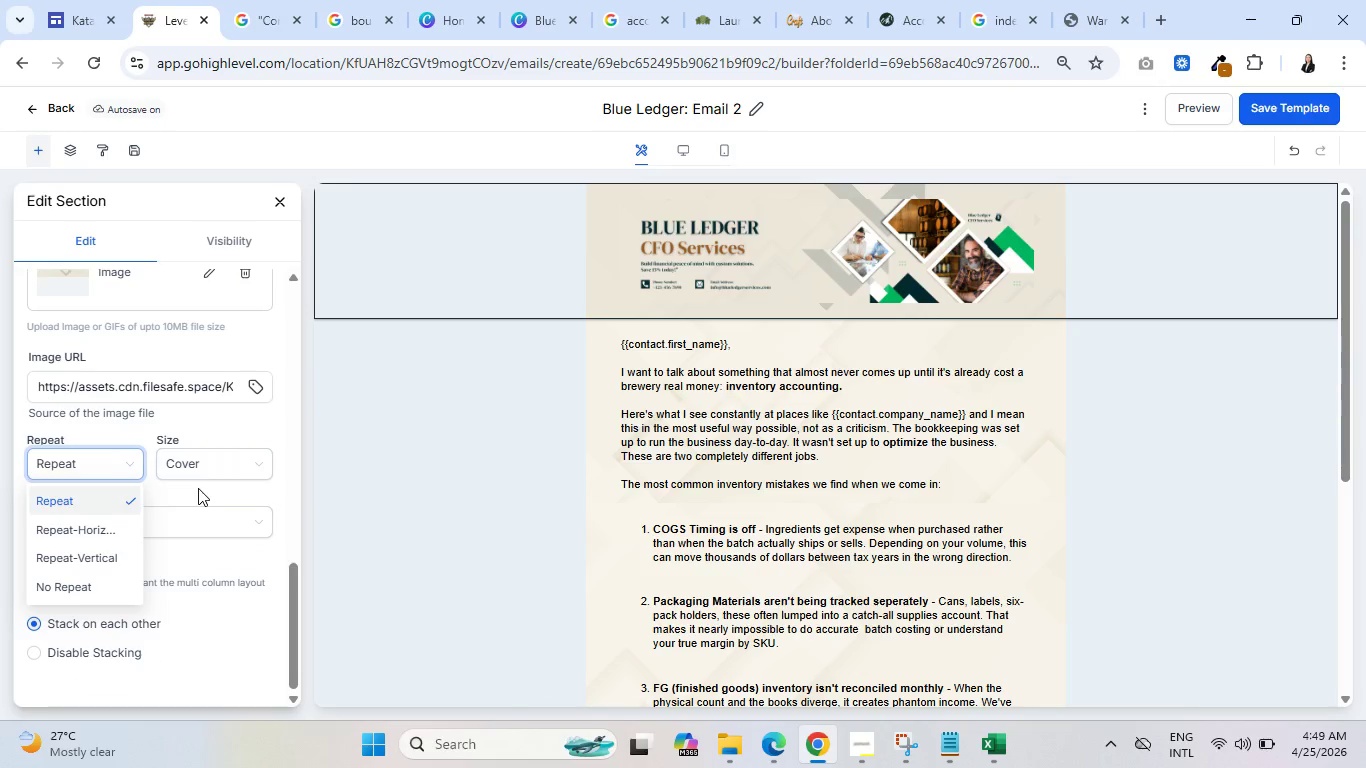 
left_click([209, 462])
 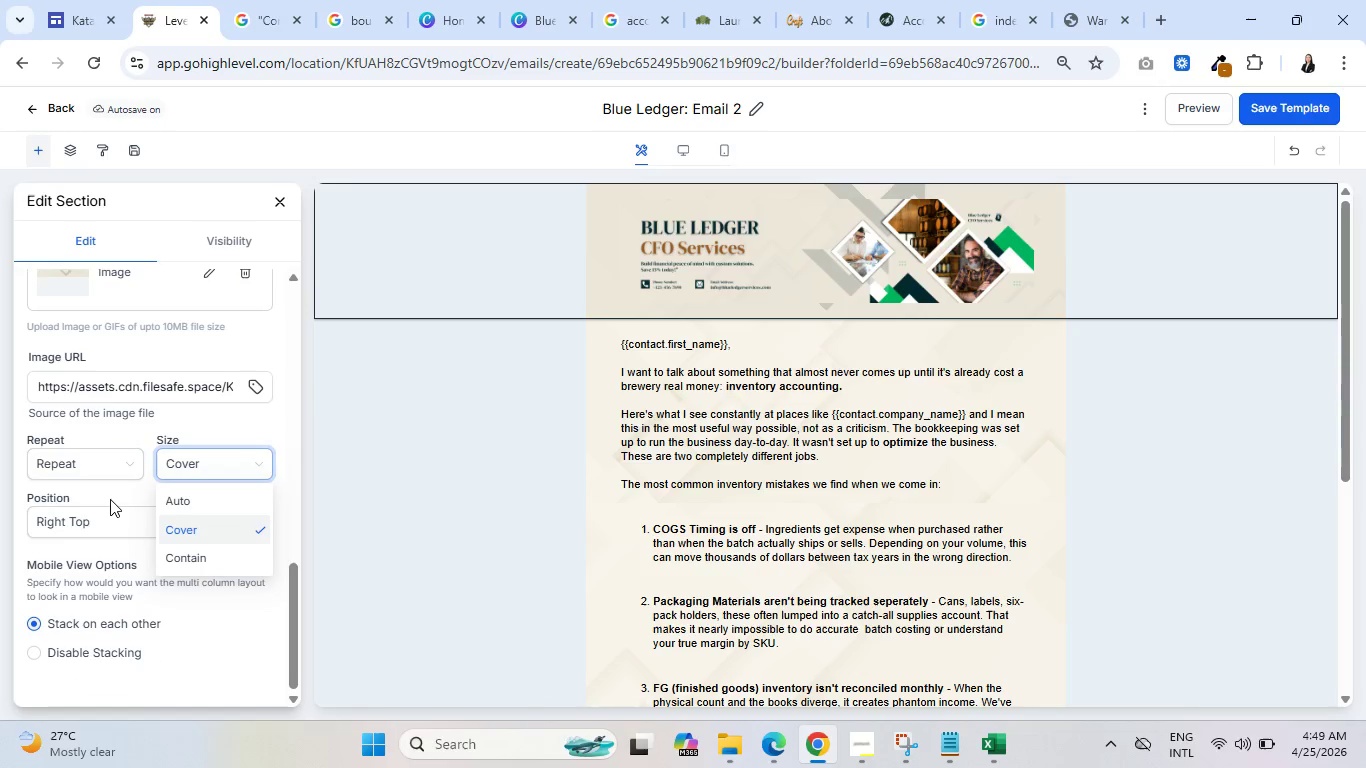 
left_click([91, 510])
 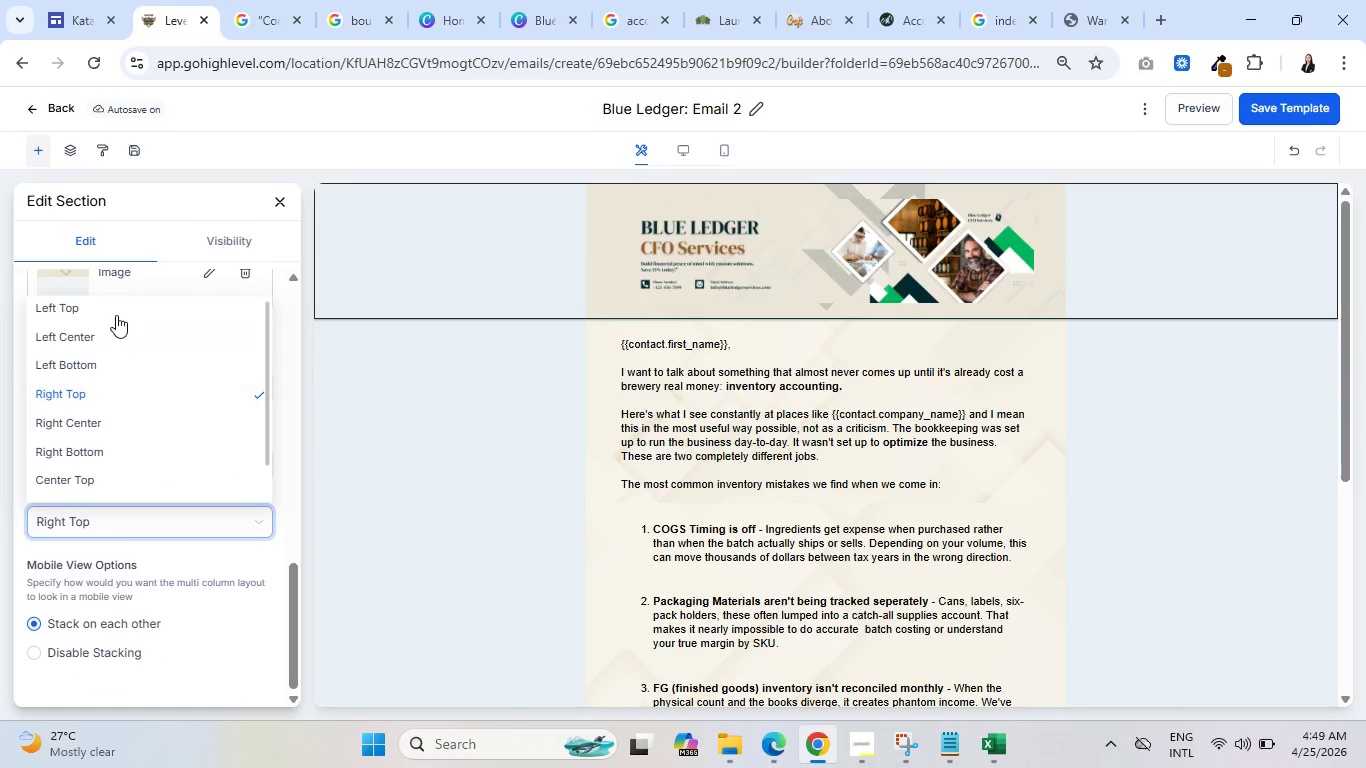 
left_click([116, 313])
 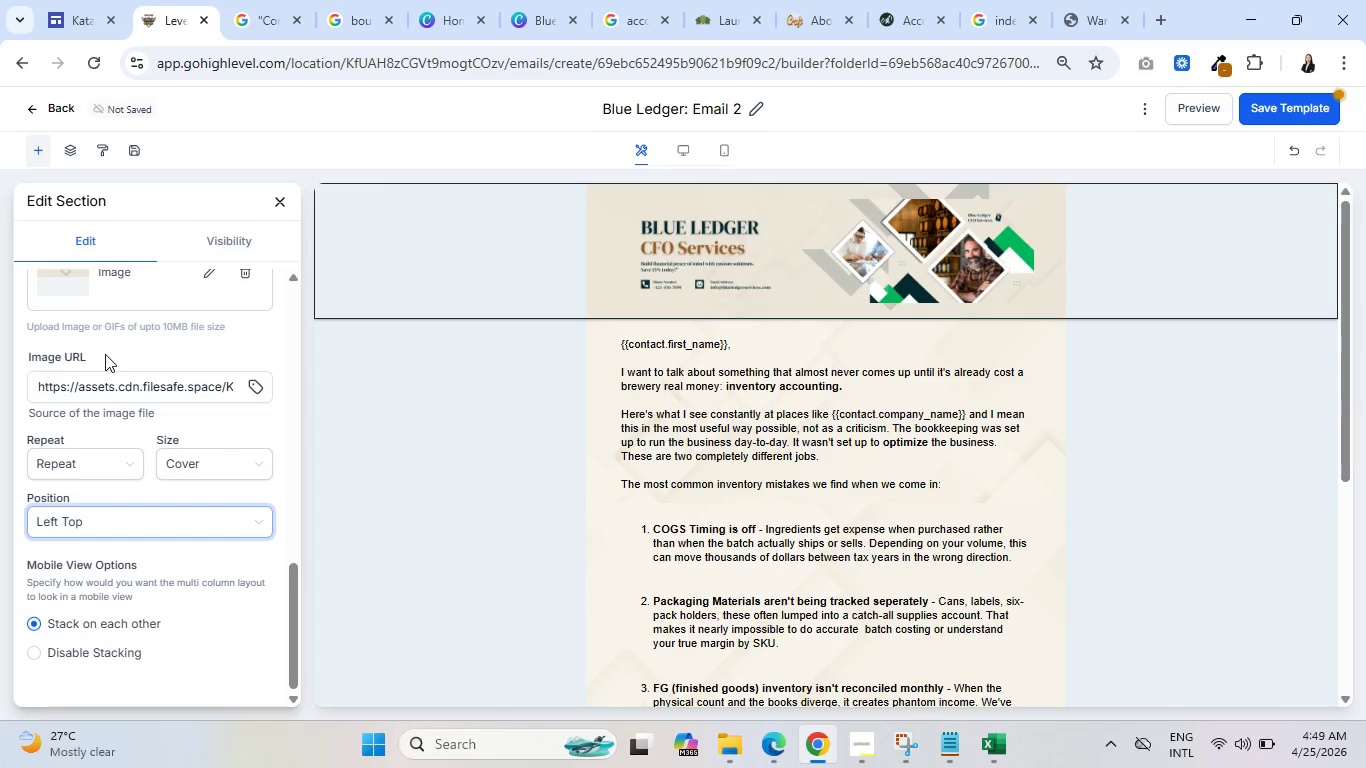 
left_click([203, 469])
 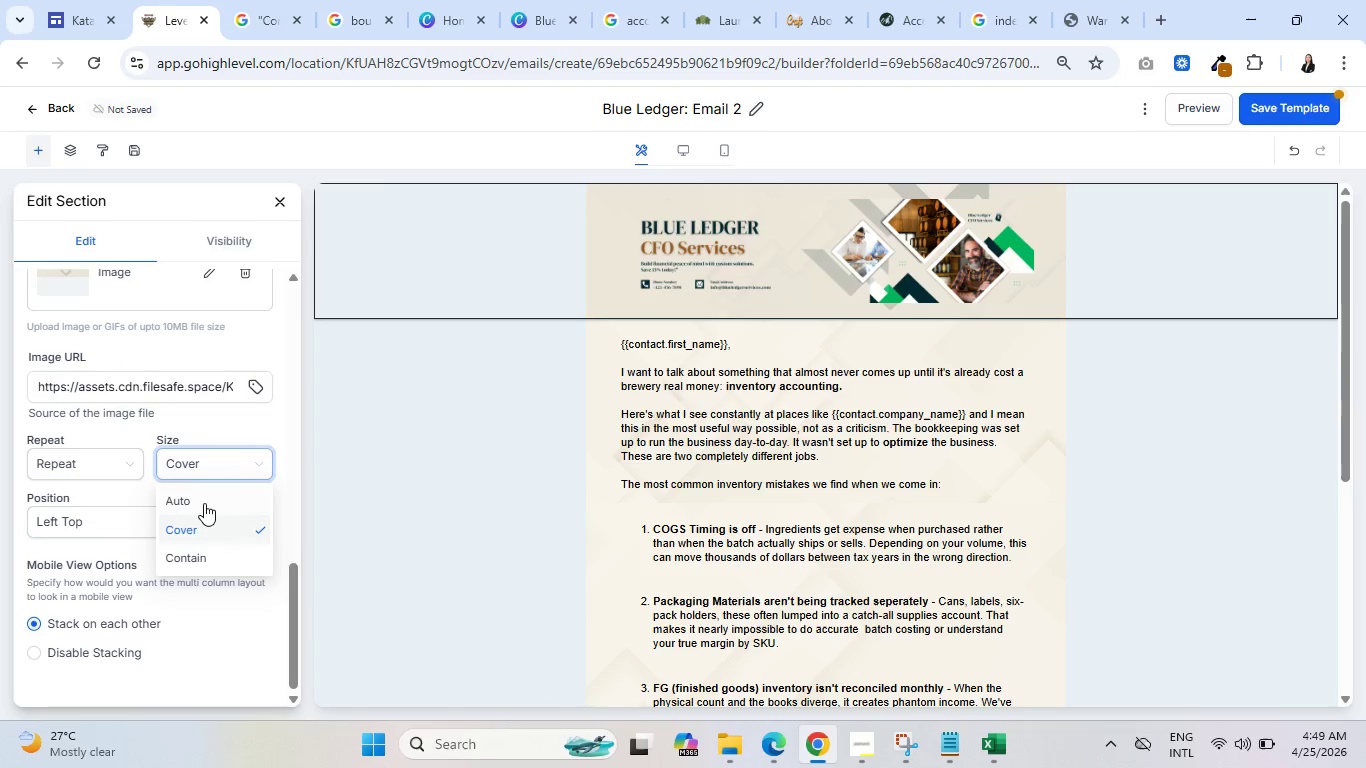 
left_click([204, 506])
 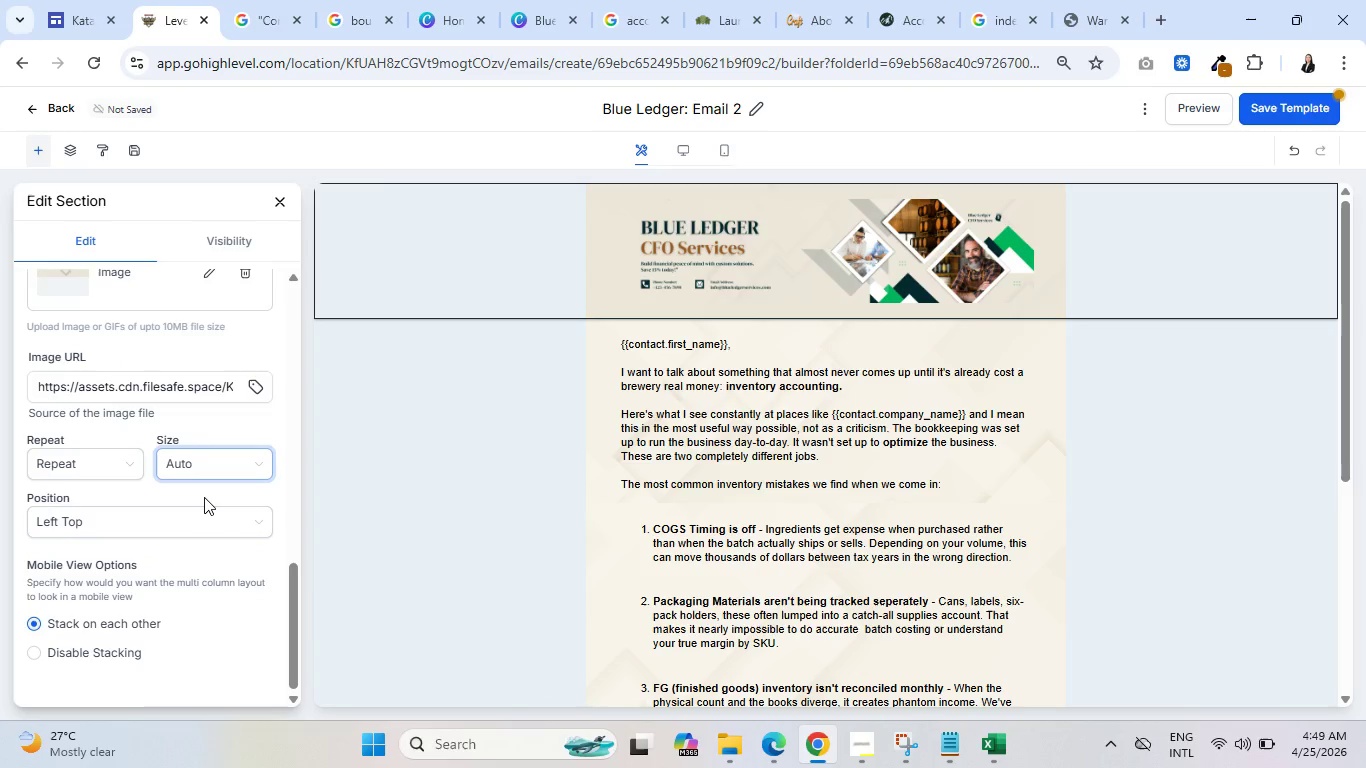 
left_click([97, 471])
 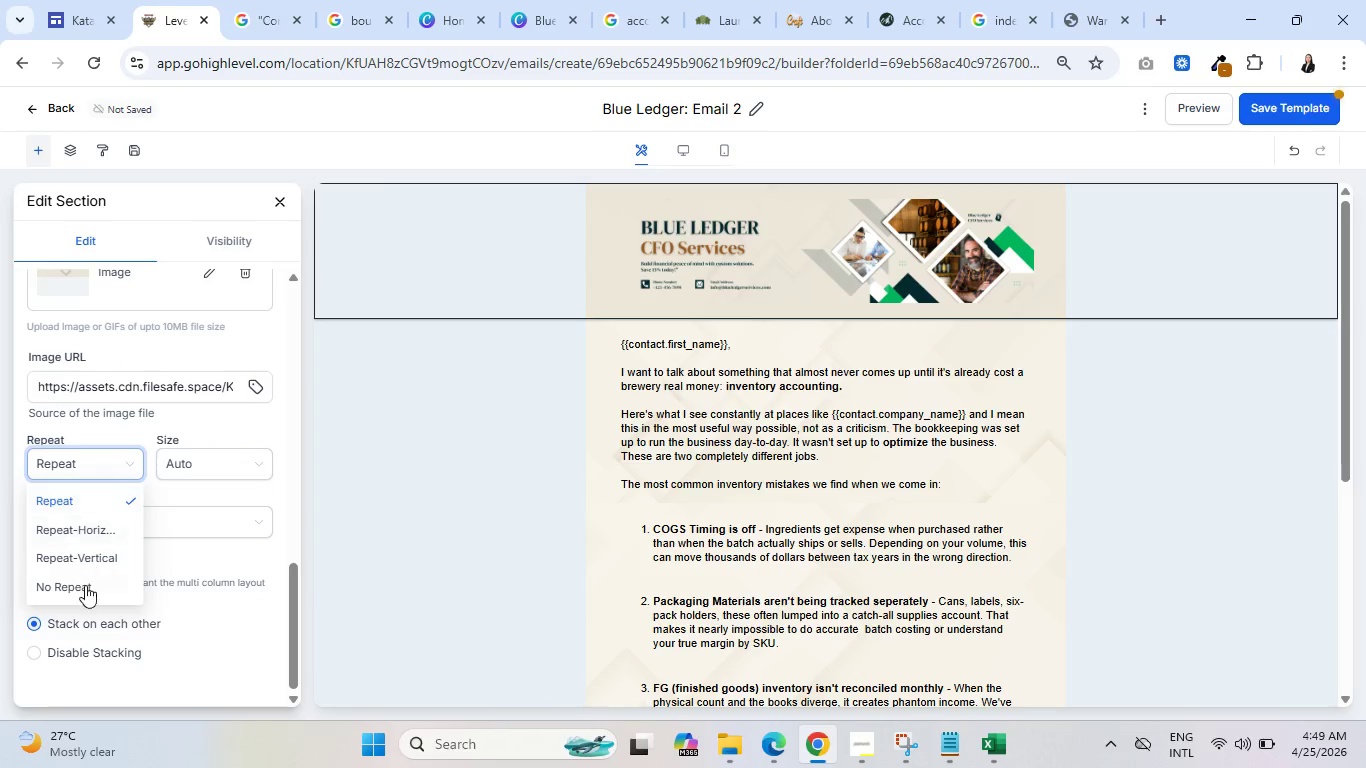 
left_click([85, 586])
 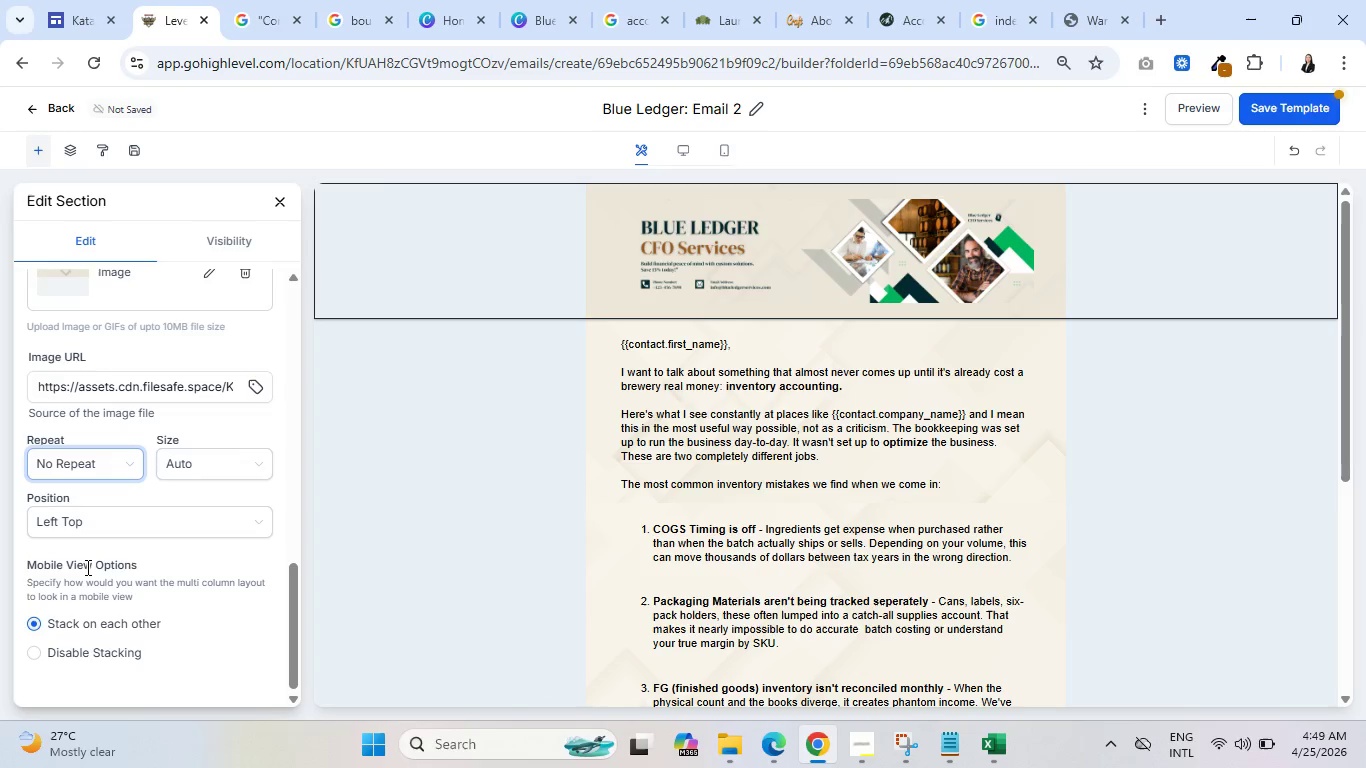 
wait(7.52)
 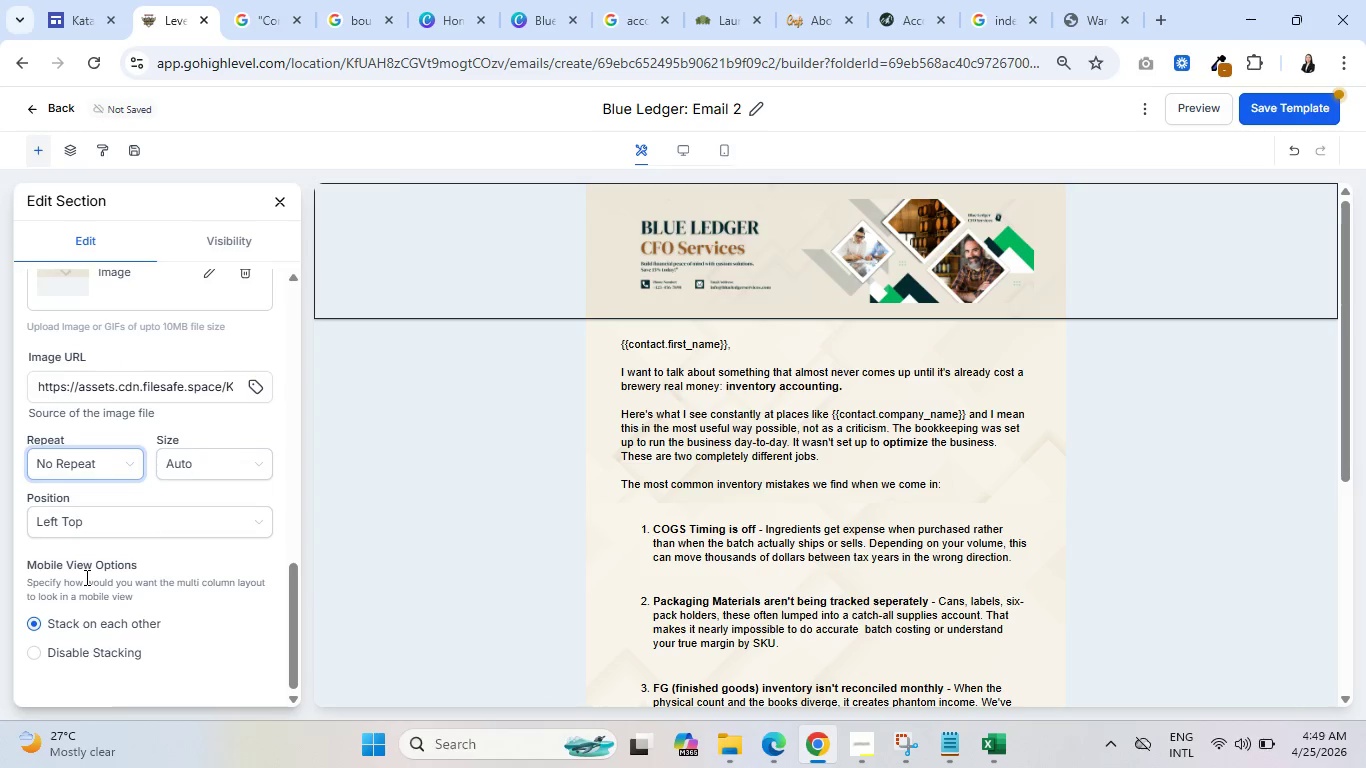 
left_click([691, 267])
 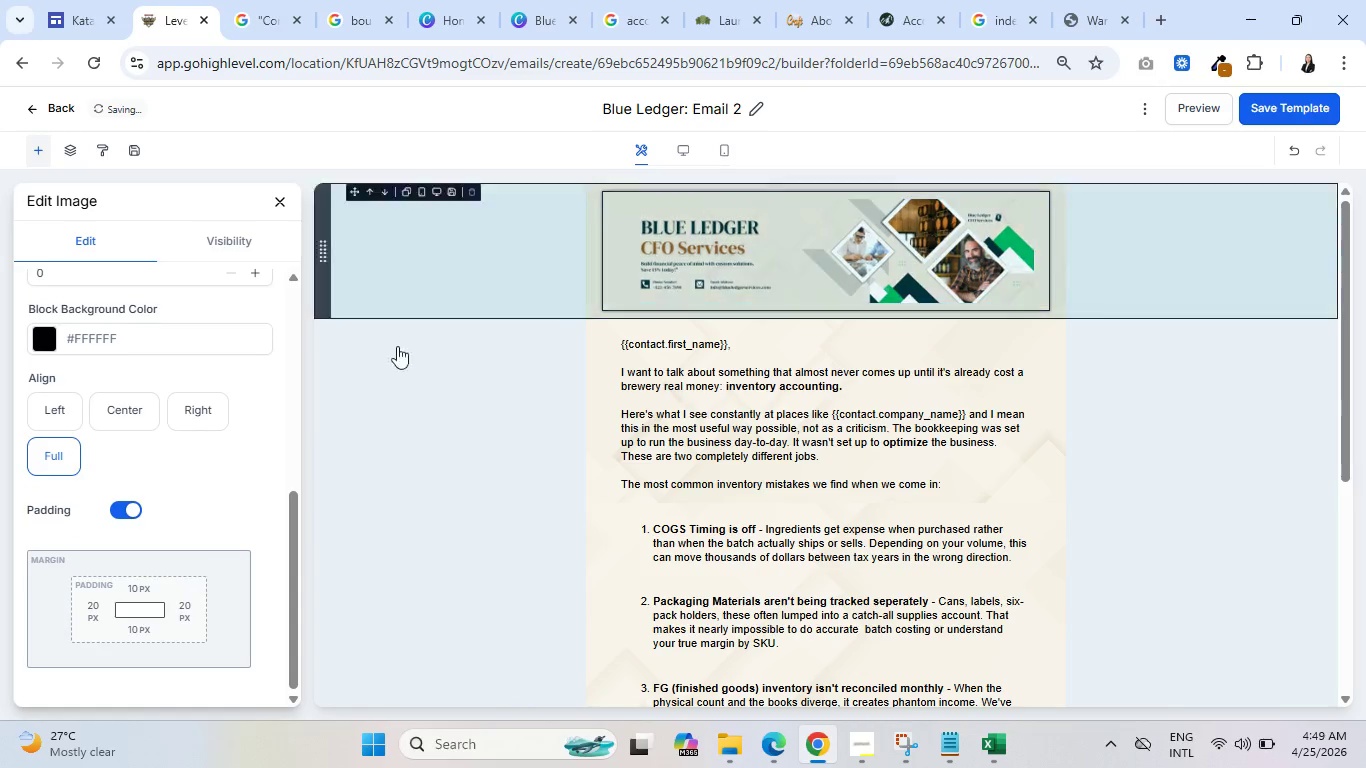 
scroll: coordinate [134, 488], scroll_direction: down, amount: 8.0
 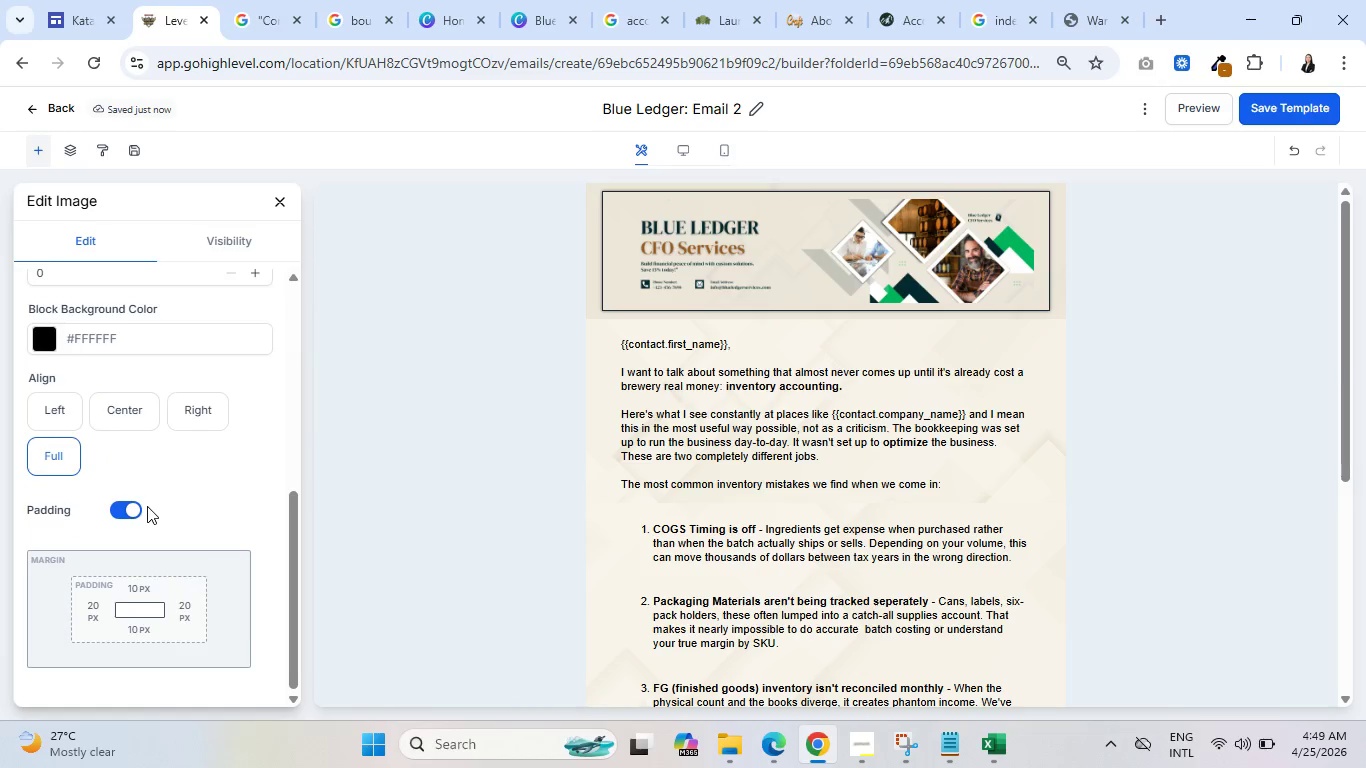 
scroll: coordinate [147, 506], scroll_direction: up, amount: 3.0
 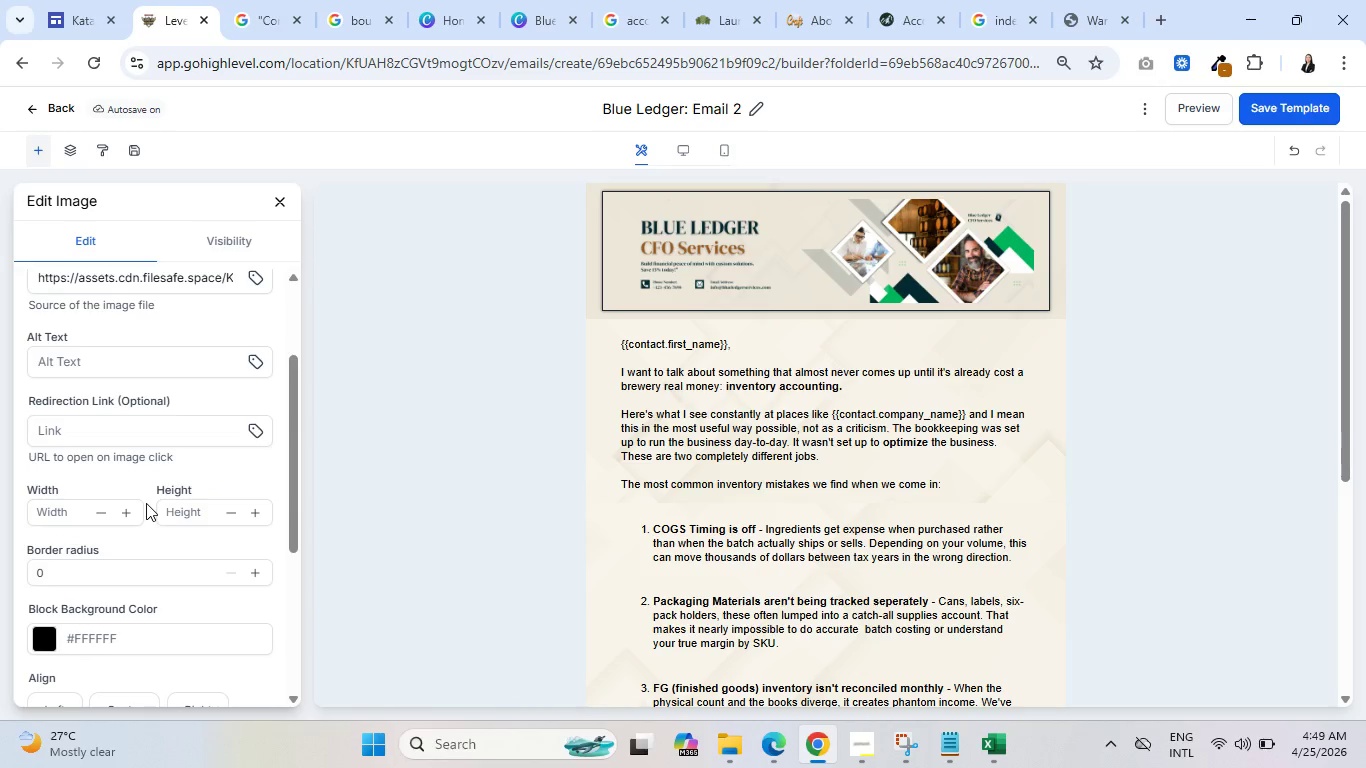 
scroll: coordinate [146, 499], scroll_direction: down, amount: 12.0
 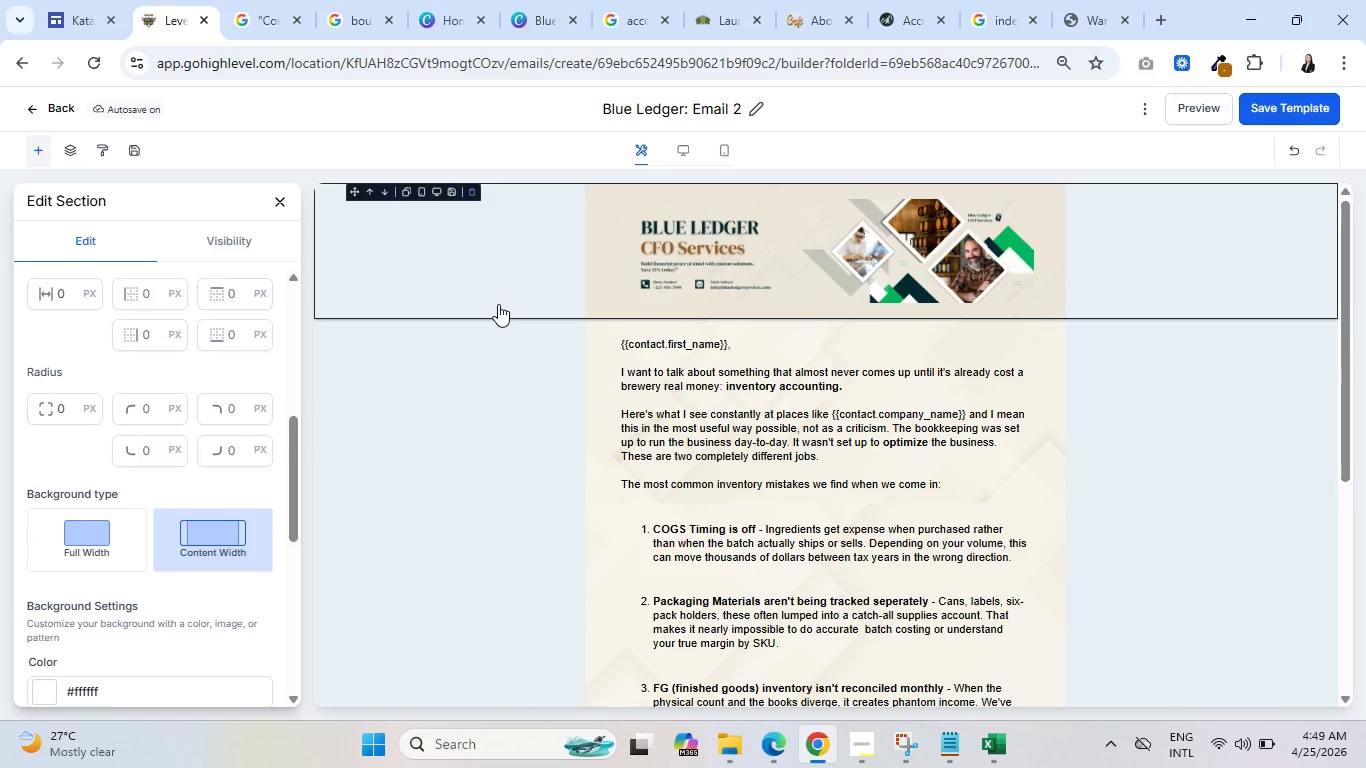 
scroll: coordinate [97, 460], scroll_direction: up, amount: 3.0
 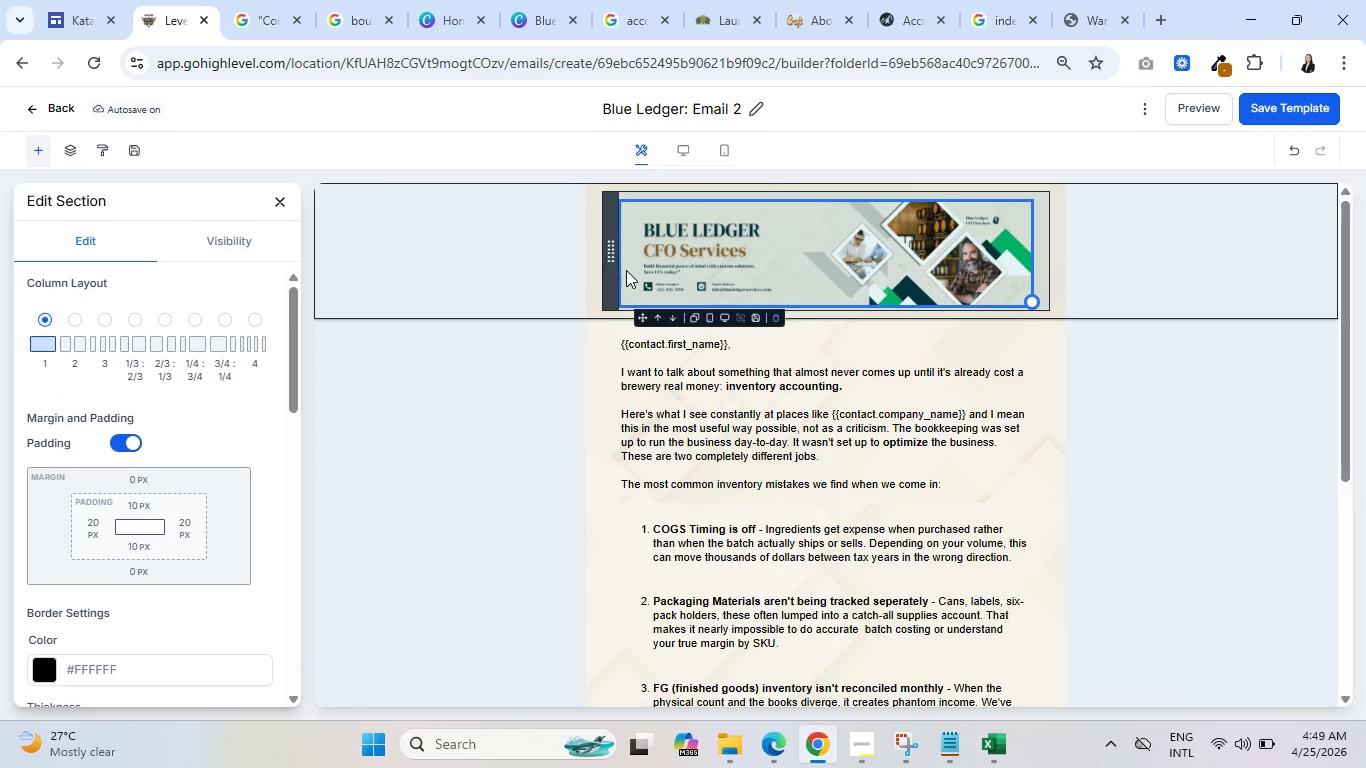 
left_click([443, 437])
 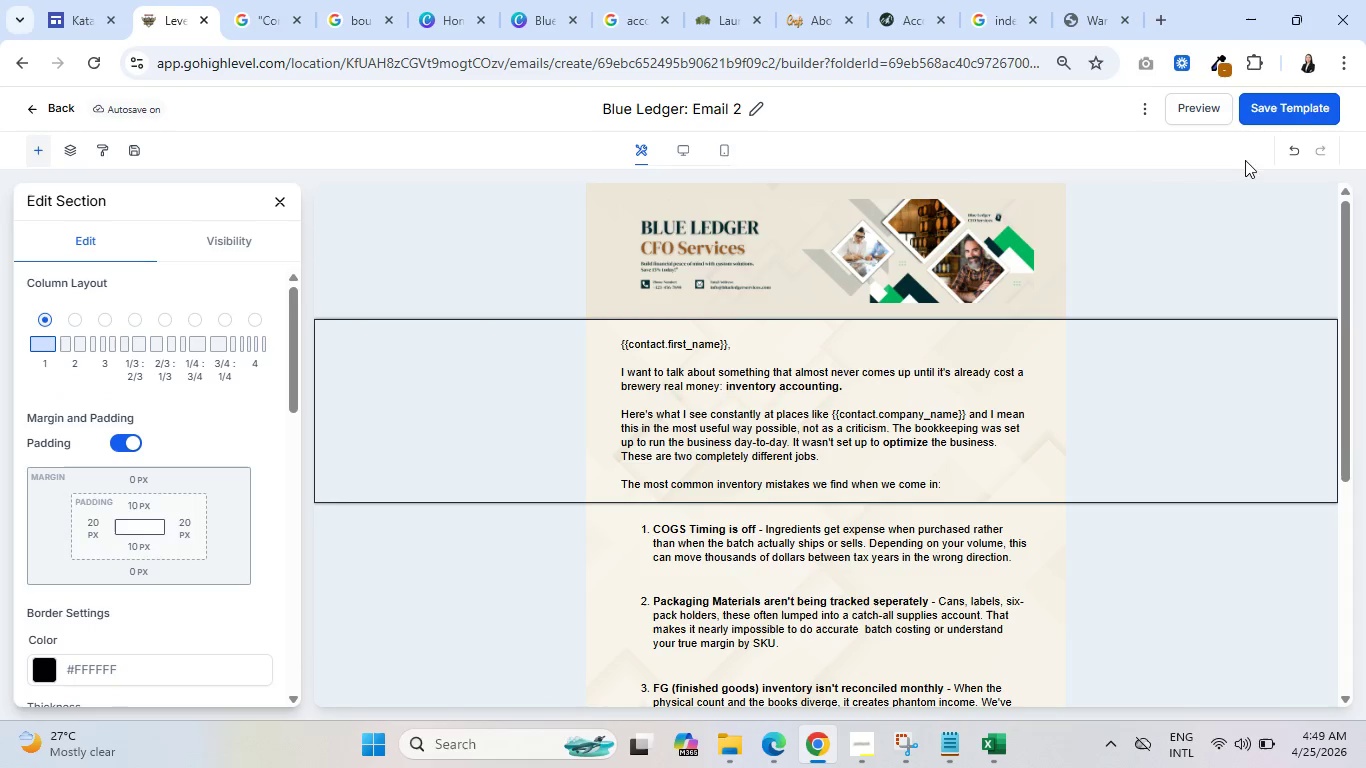 
left_click([1269, 108])
 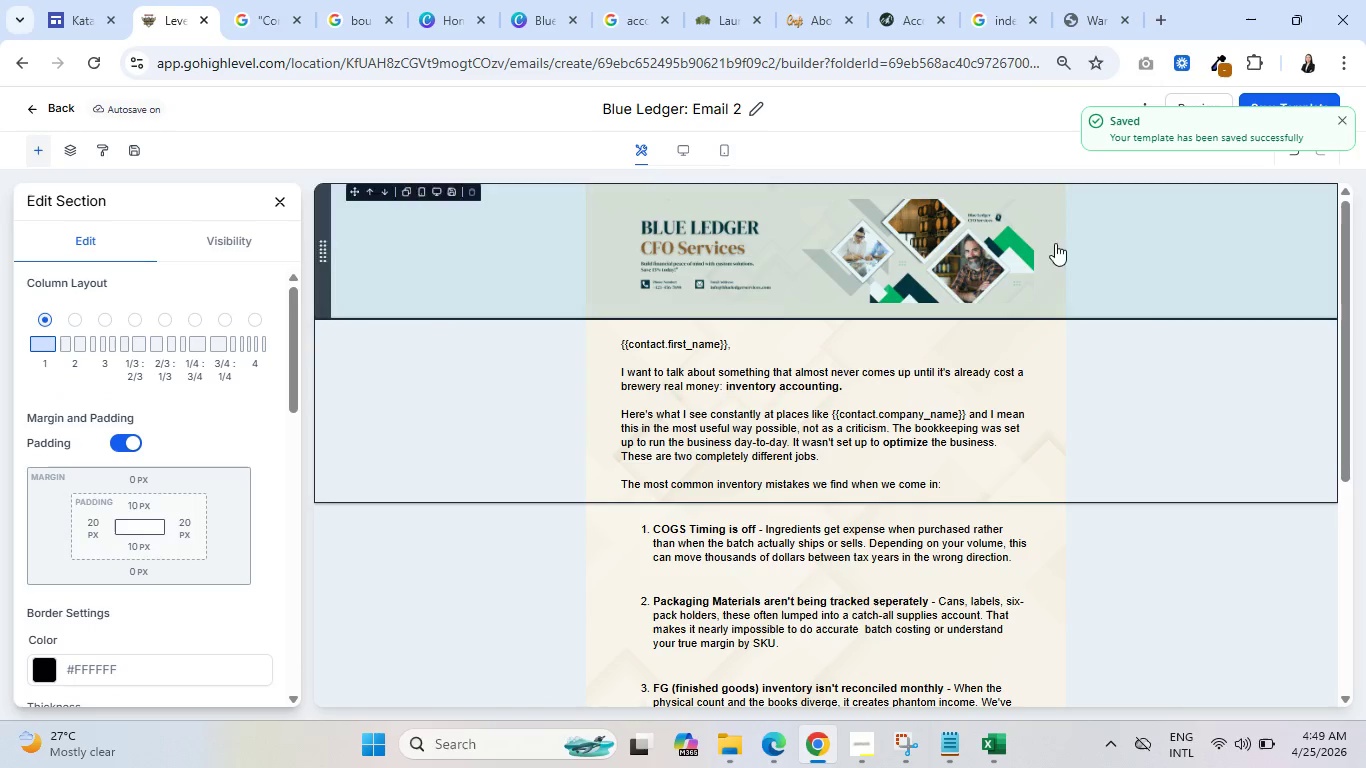 
double_click([718, 148])
 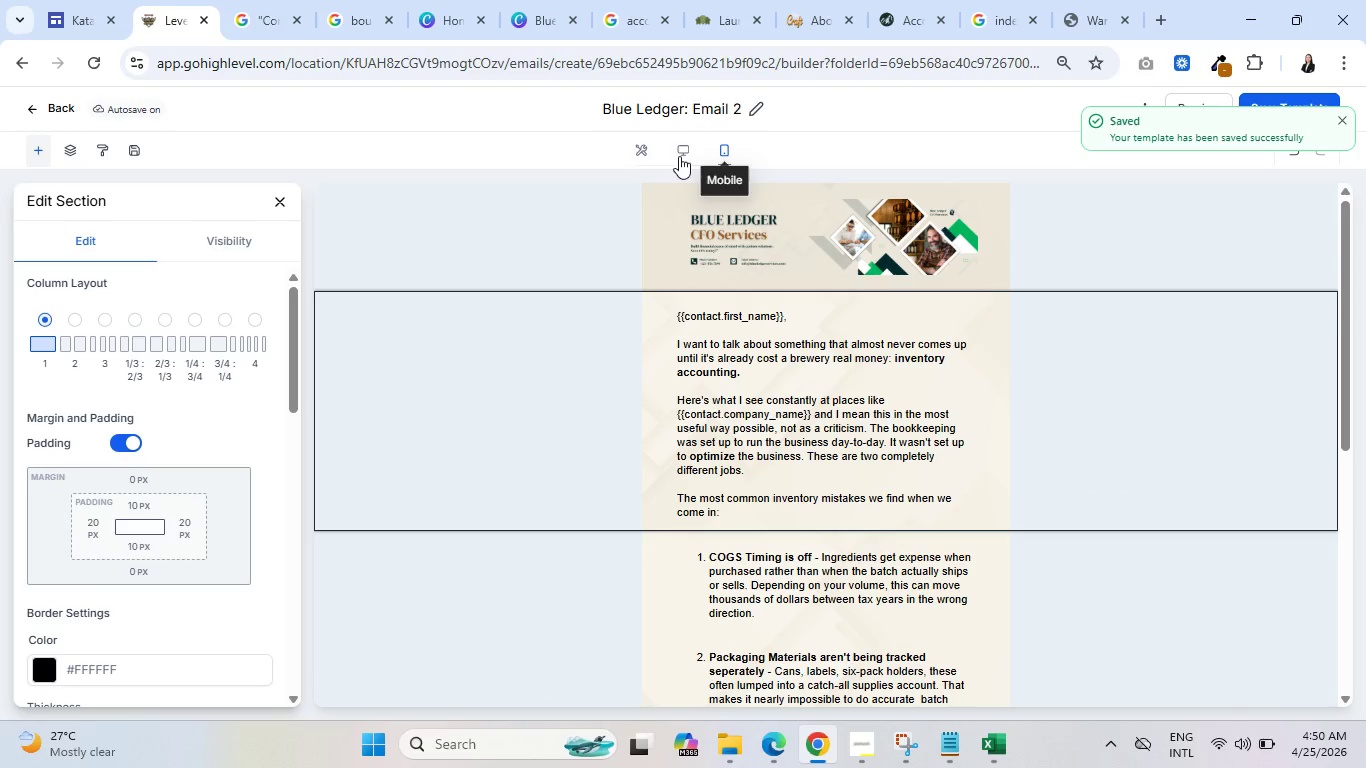 
left_click([682, 145])
 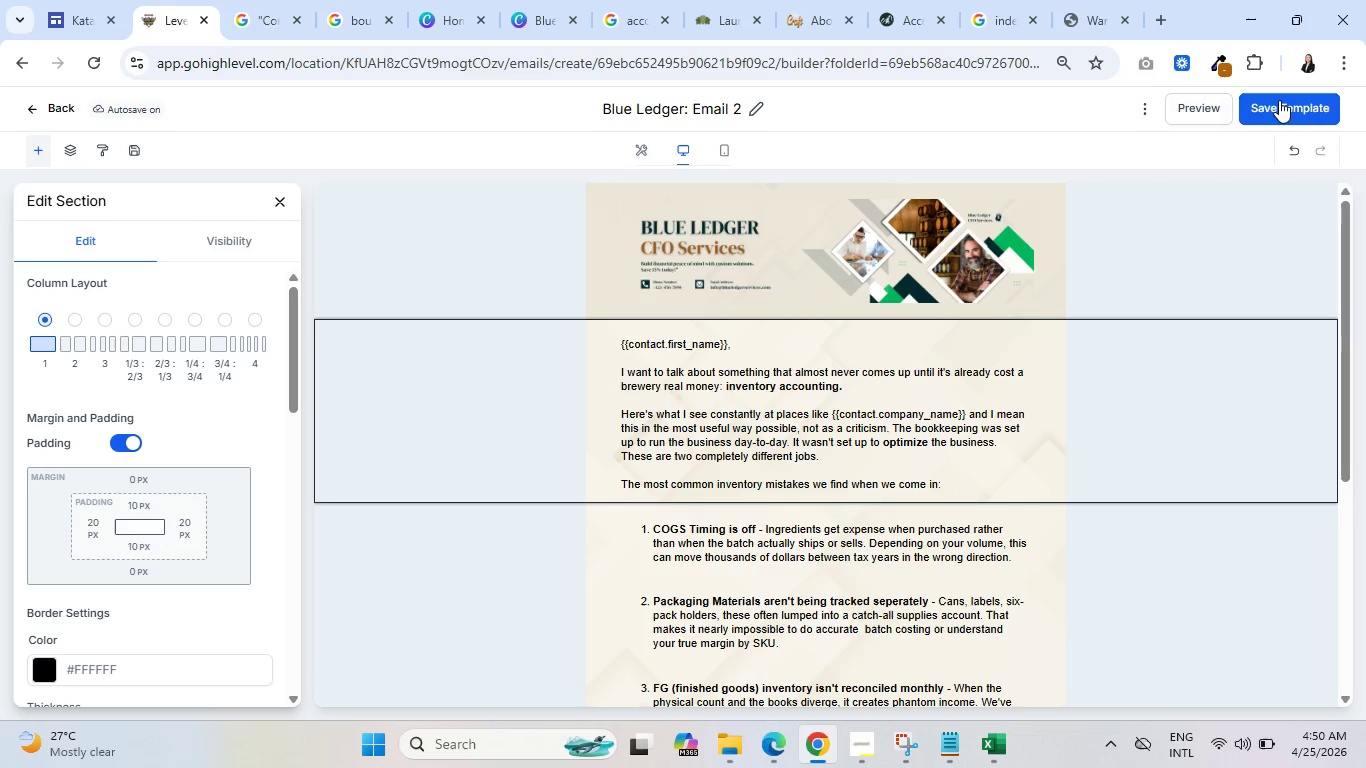 
left_click([1181, 104])
 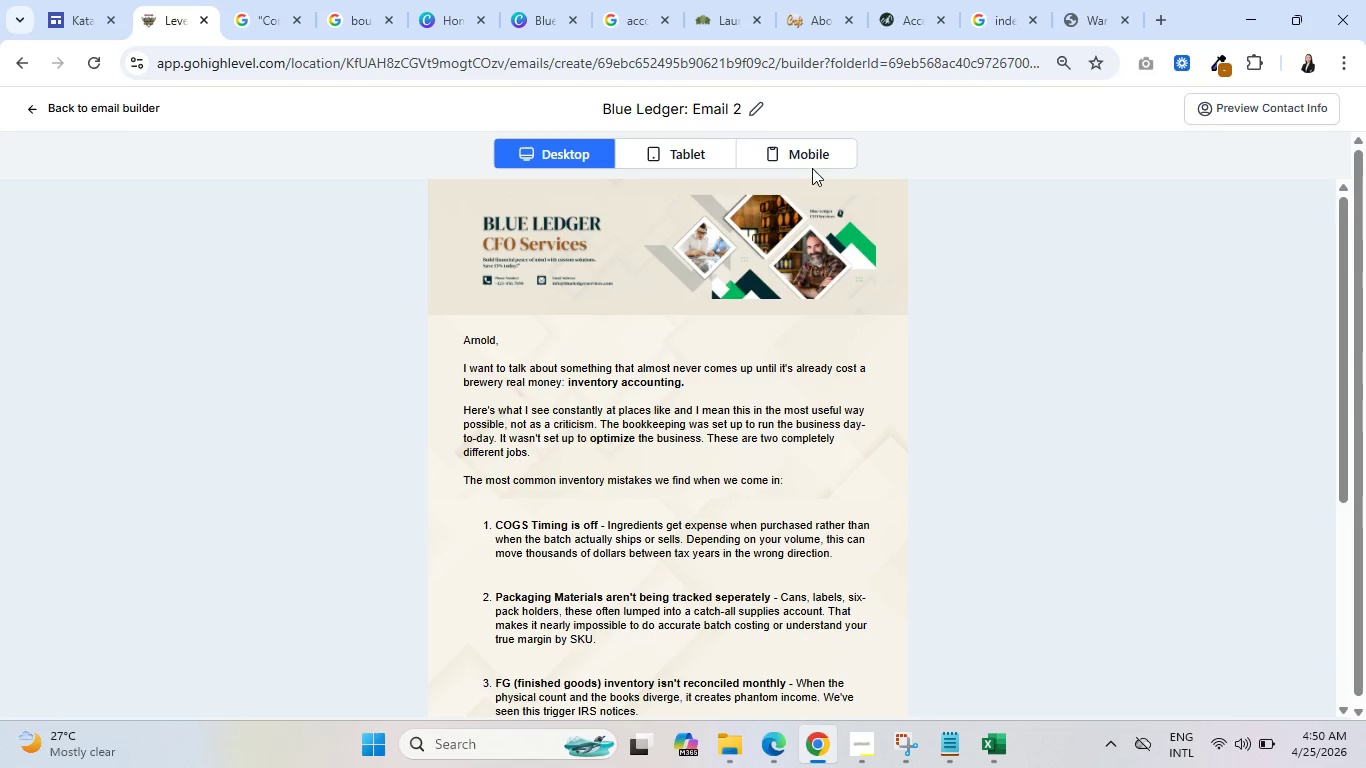 
left_click([806, 141])
 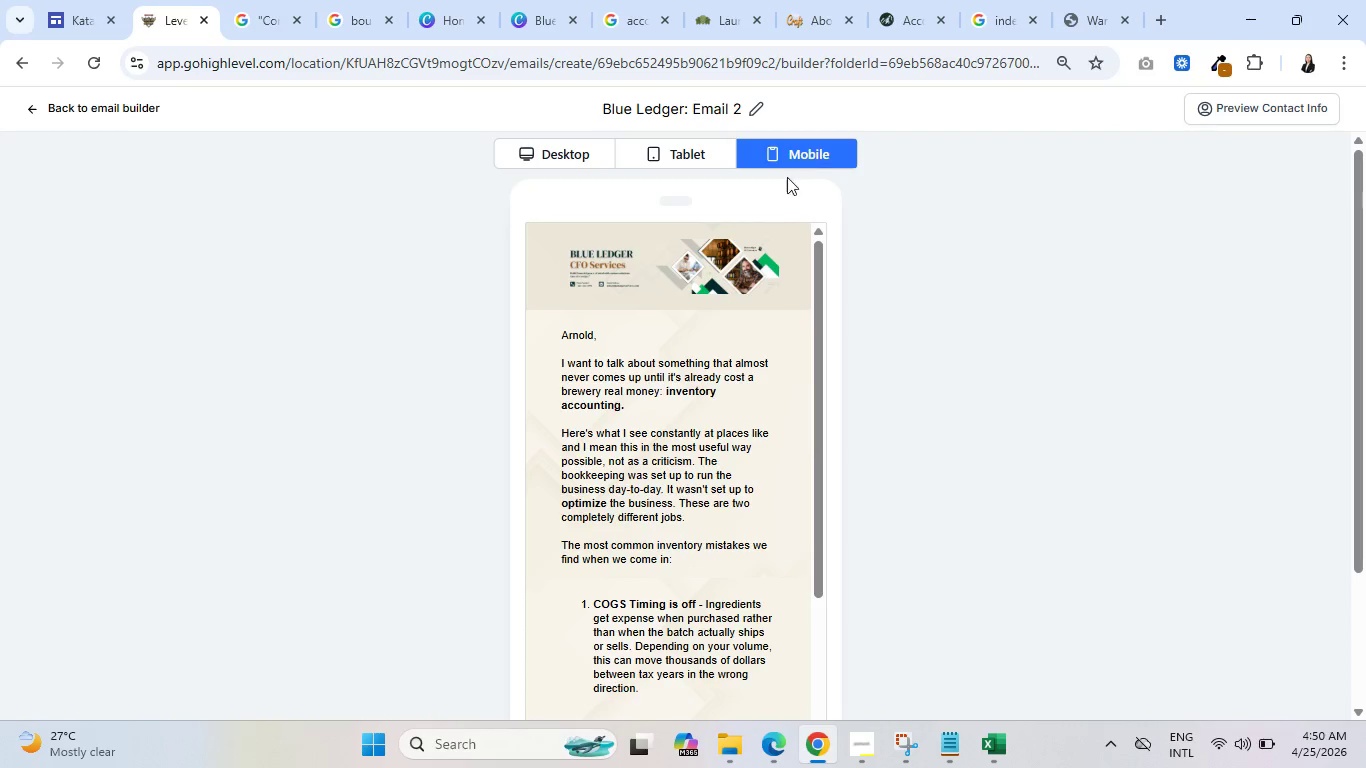 
scroll: coordinate [673, 445], scroll_direction: down, amount: 4.0
 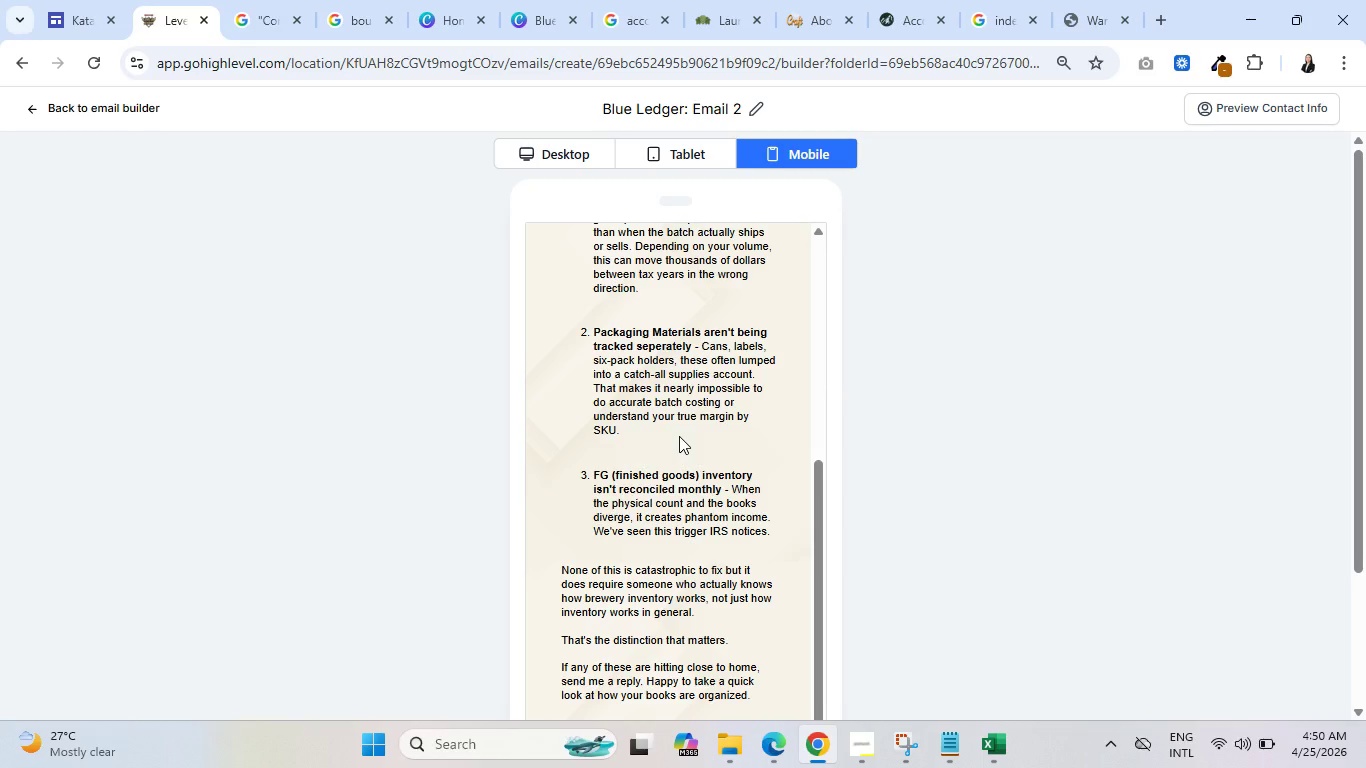 
wait(11.64)
 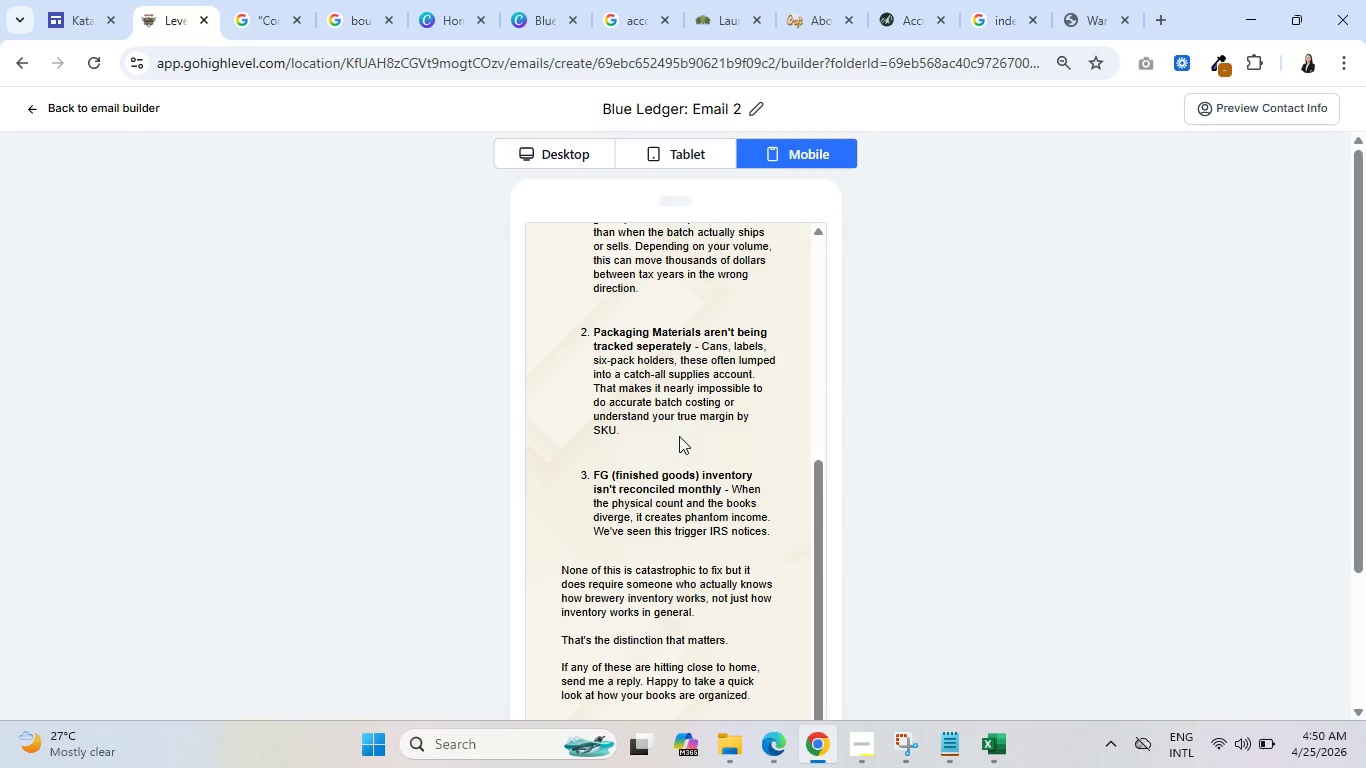 
scroll: coordinate [679, 440], scroll_direction: down, amount: 4.0
 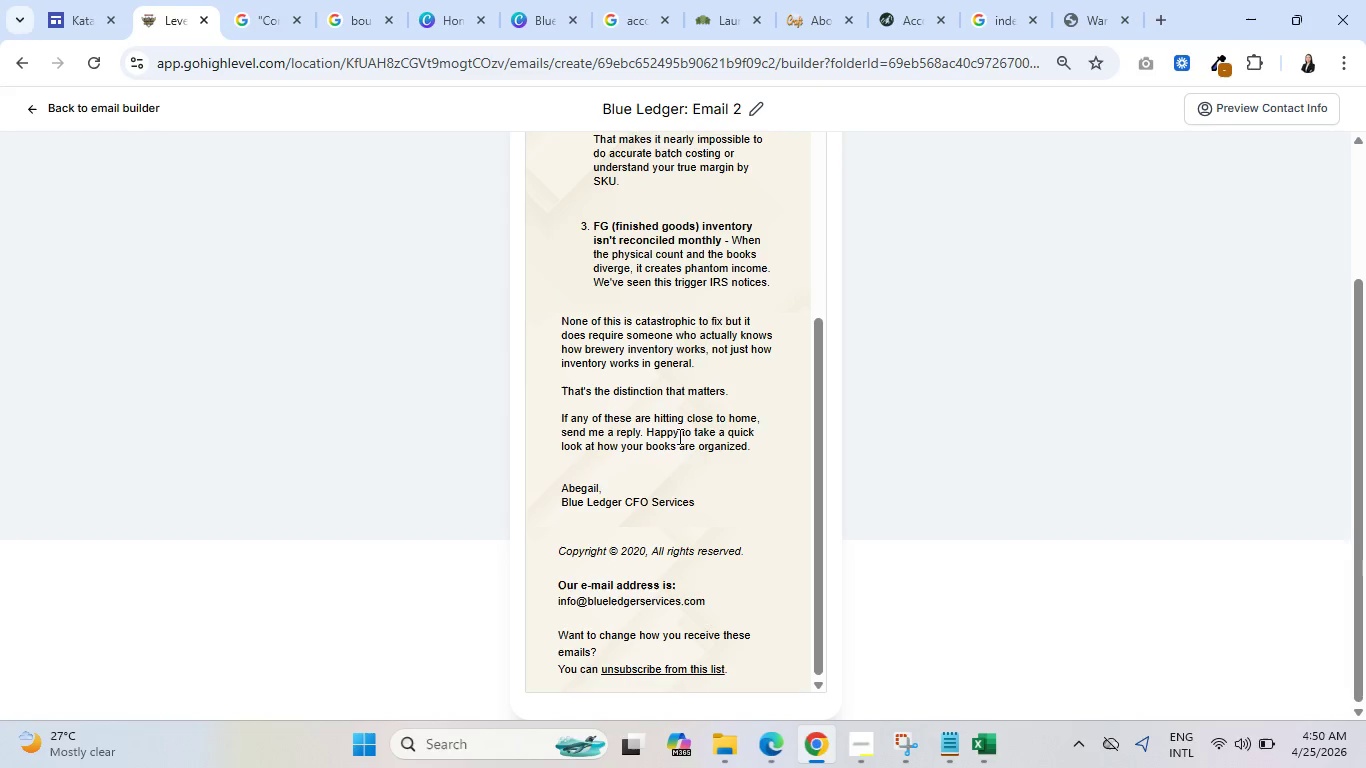 
scroll: coordinate [773, 336], scroll_direction: up, amount: 20.0
 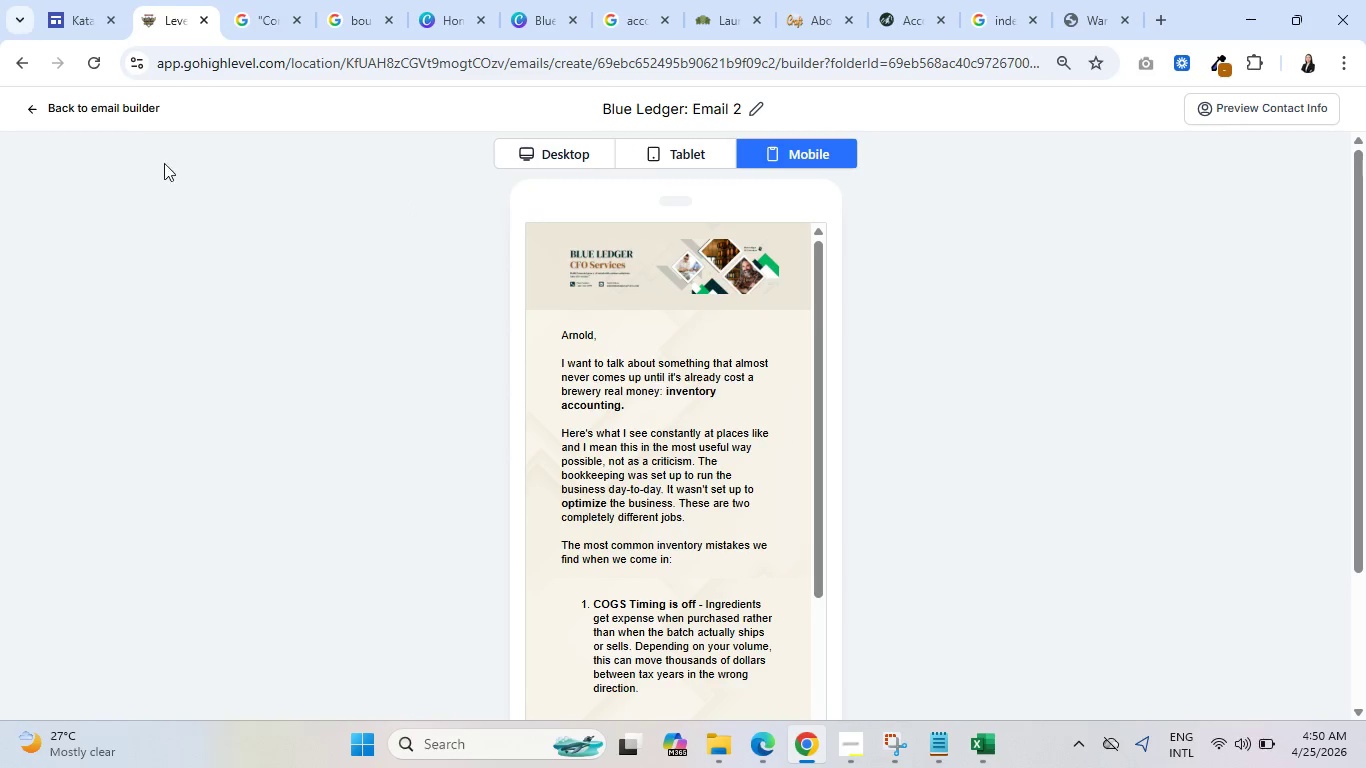 
left_click([104, 103])
 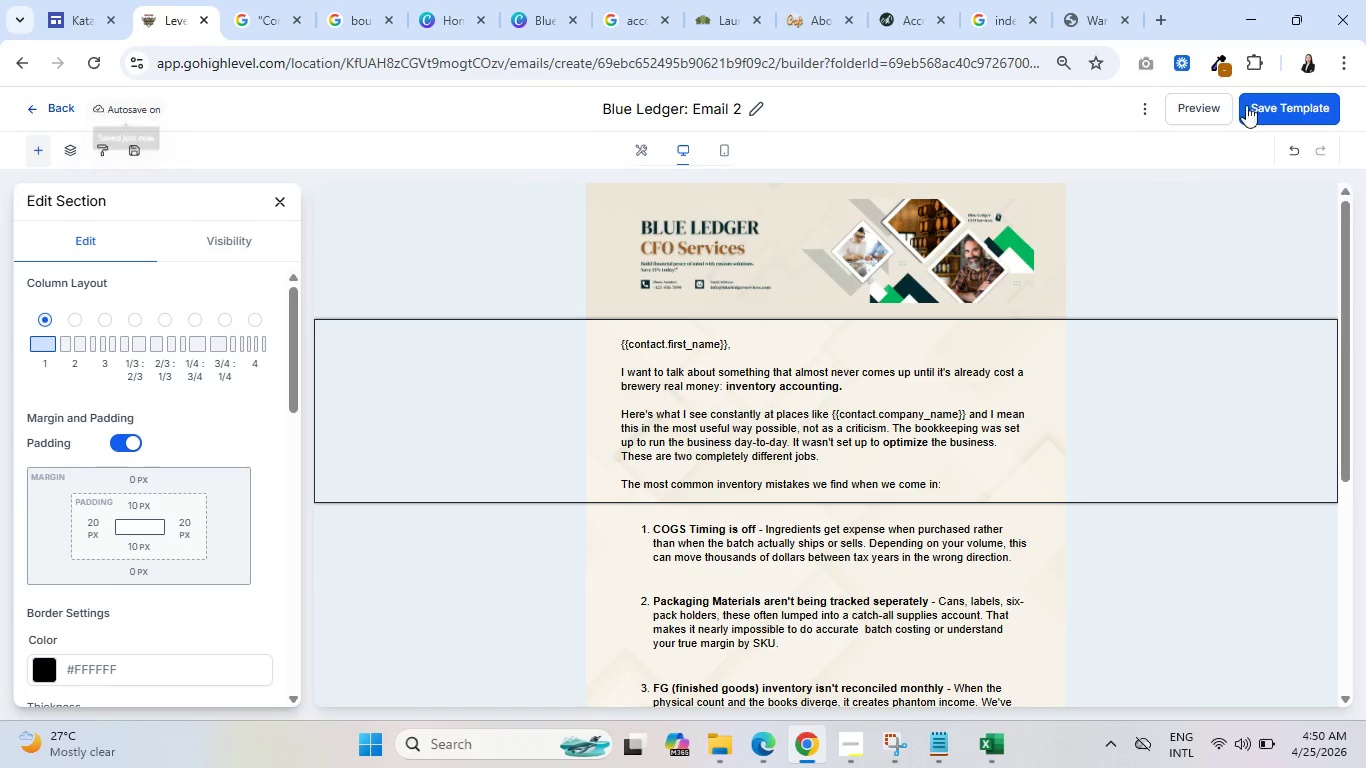 
left_click([1282, 105])
 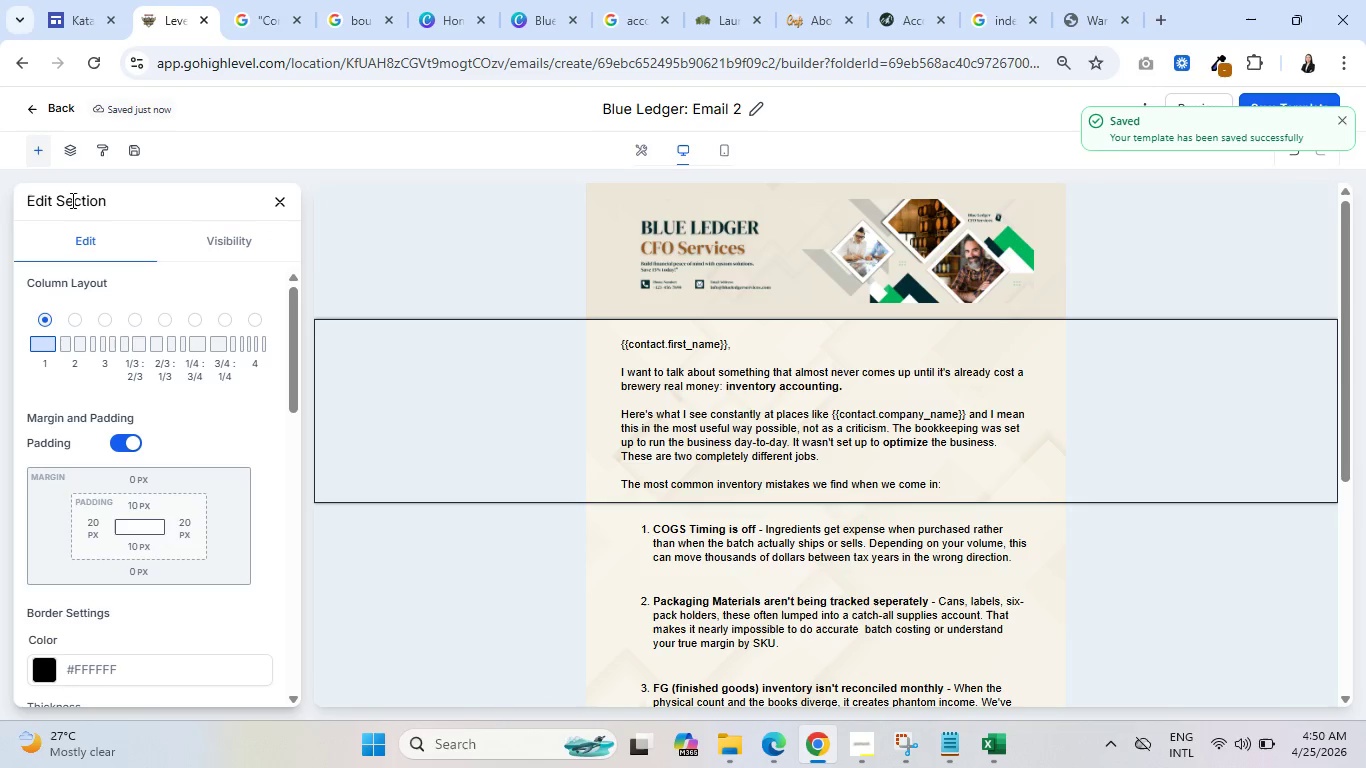 
left_click([57, 100])
 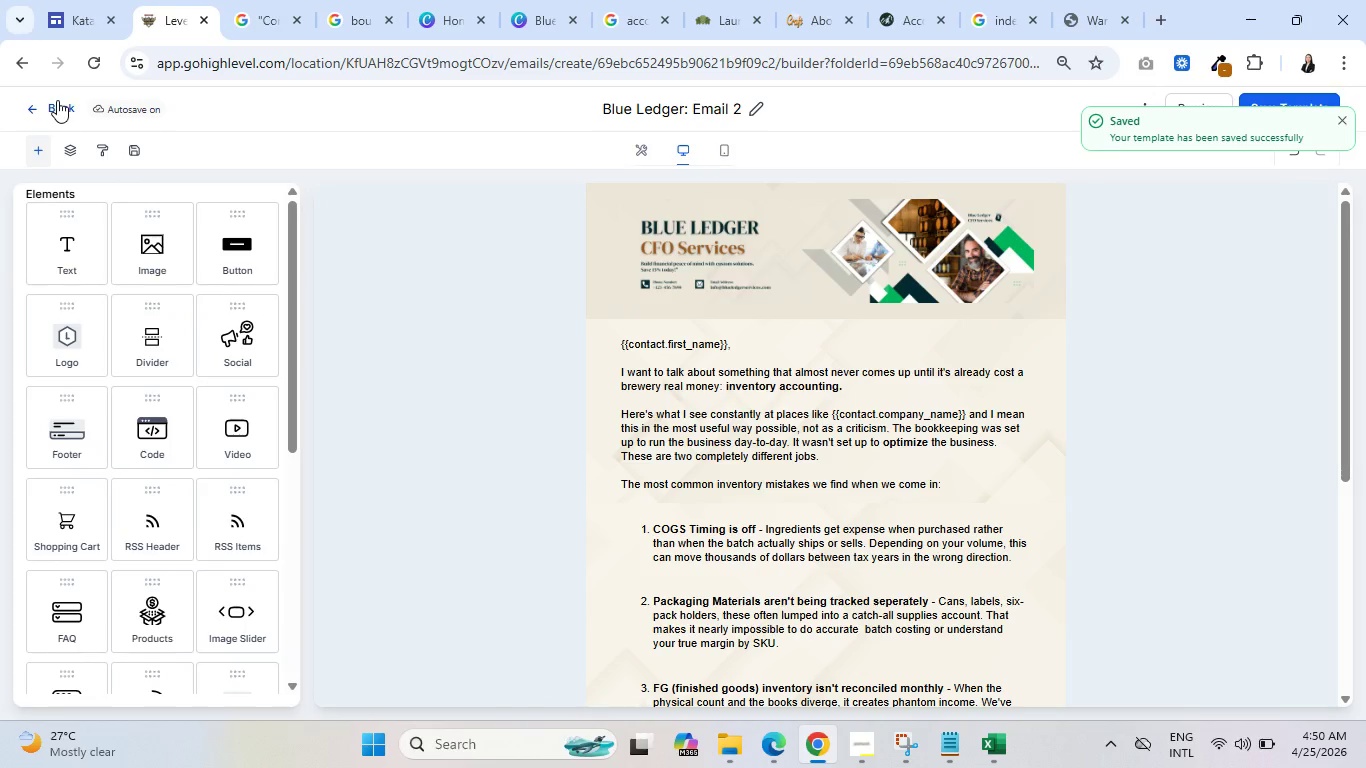 
left_click([57, 100])
 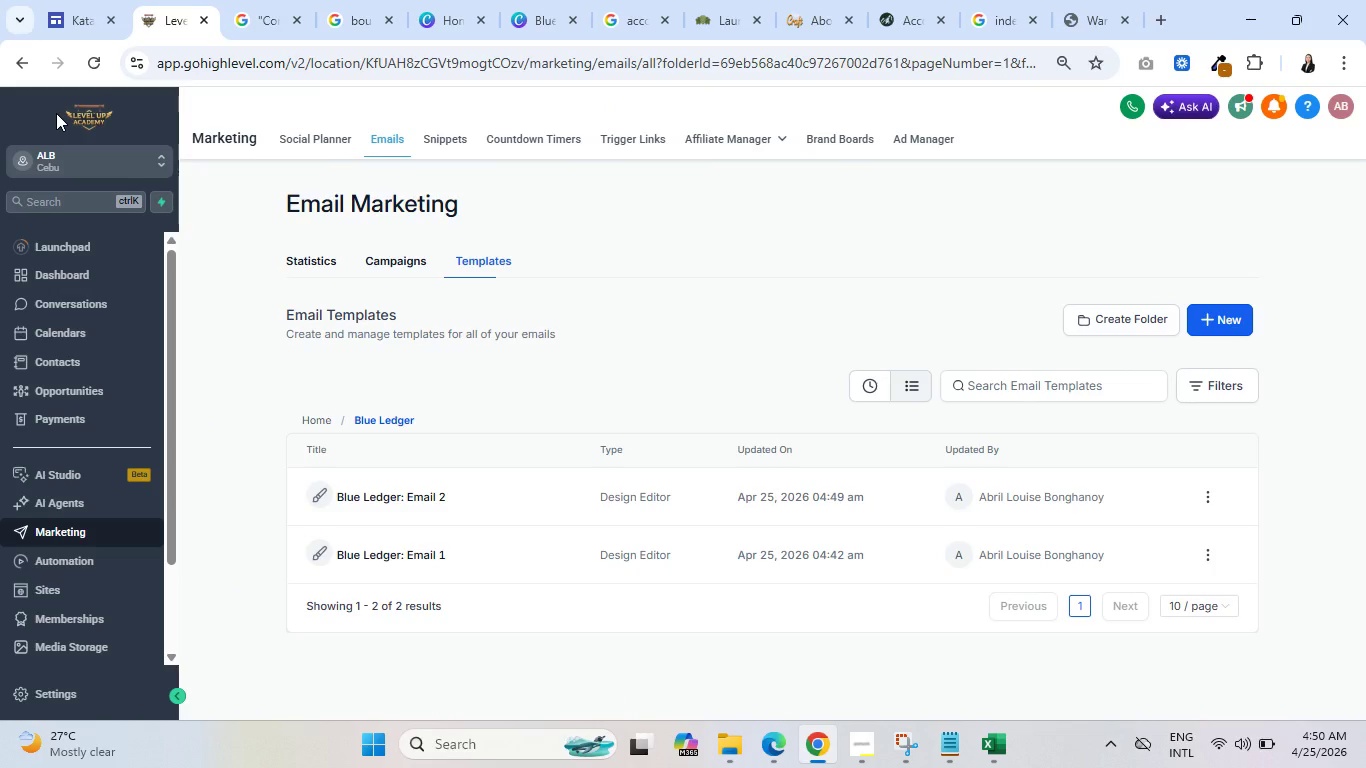 
wait(6.69)
 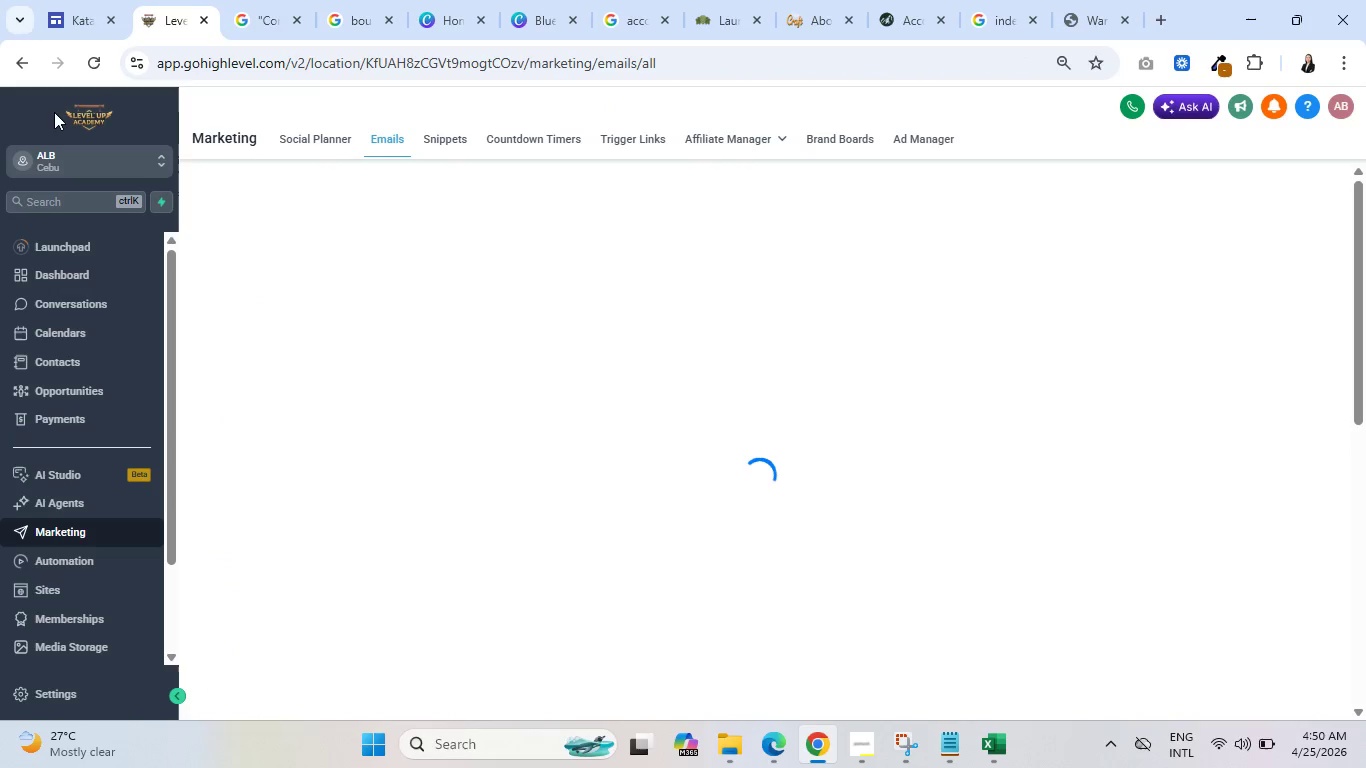 
left_click([874, 749])